 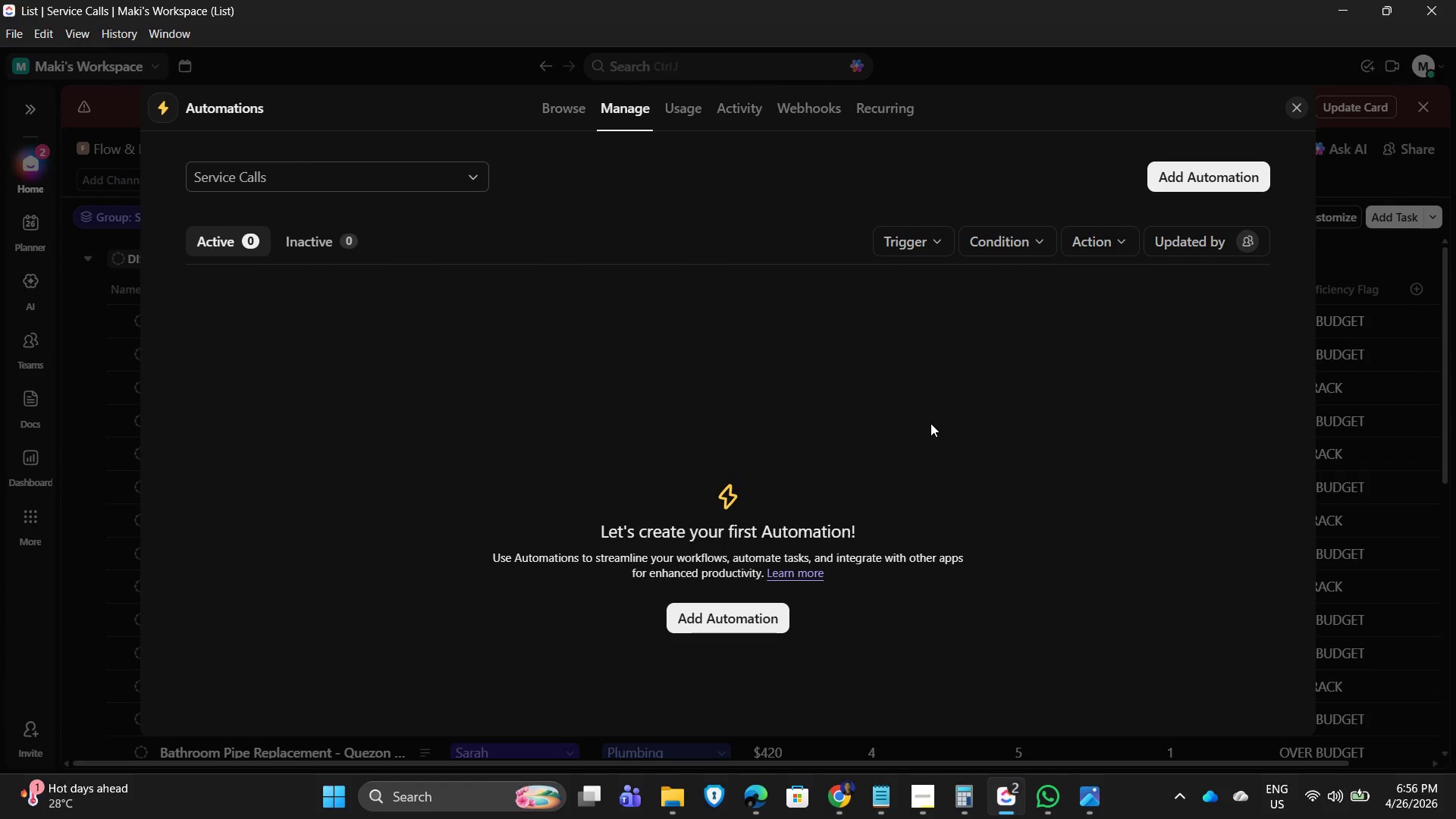 
double_click([748, 617])
 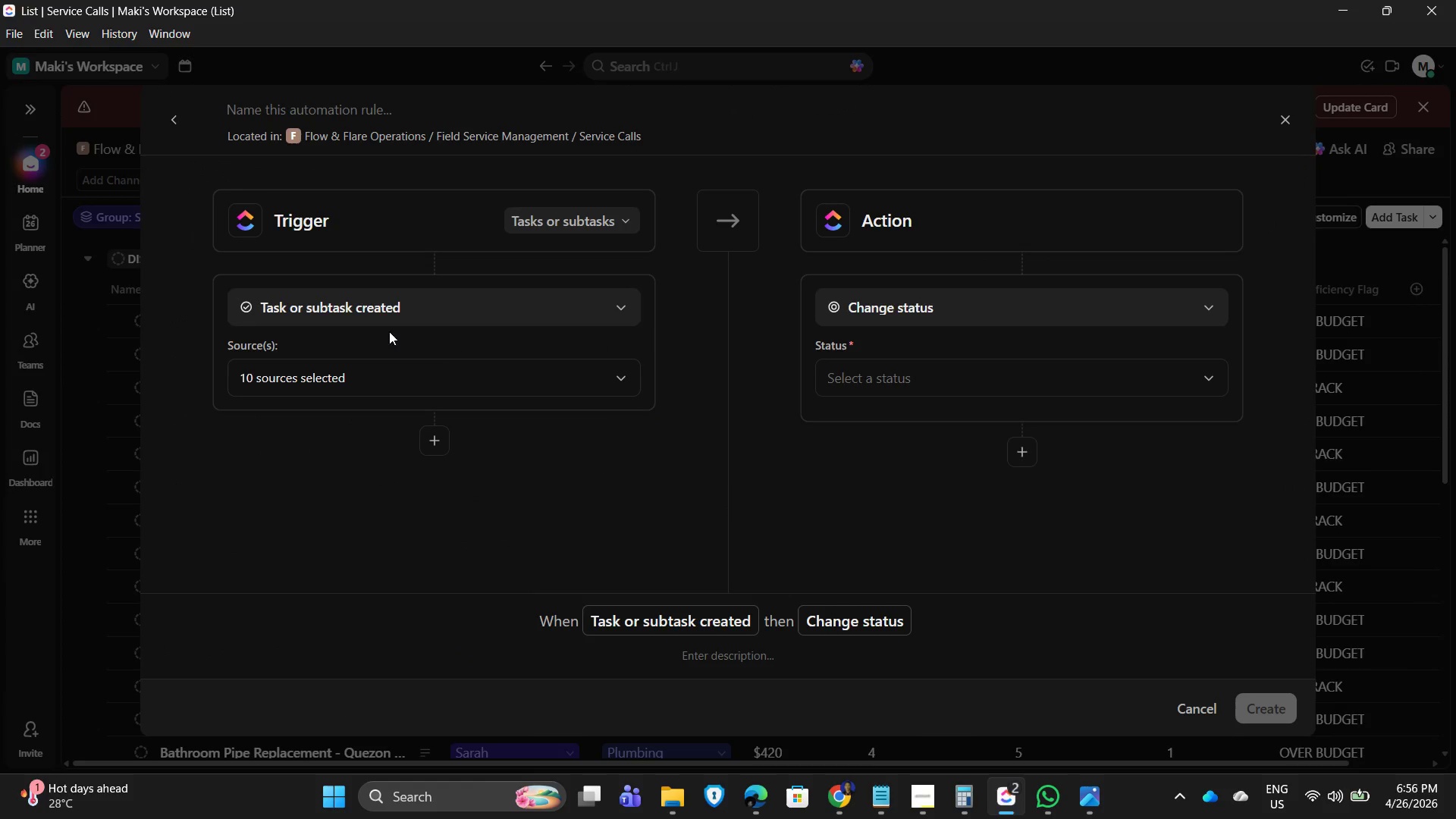 
left_click([469, 321])
 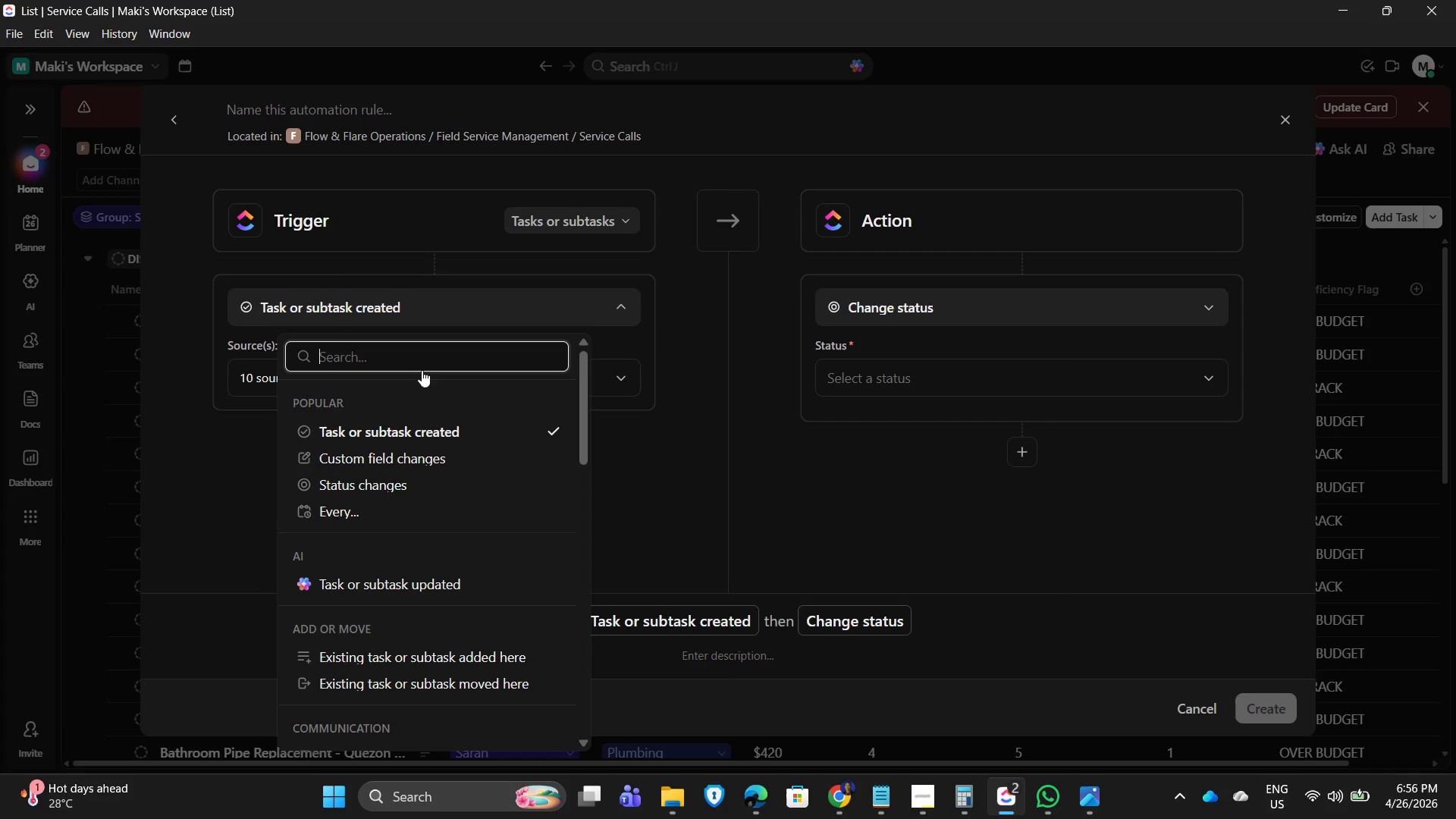 
left_click([404, 451])
 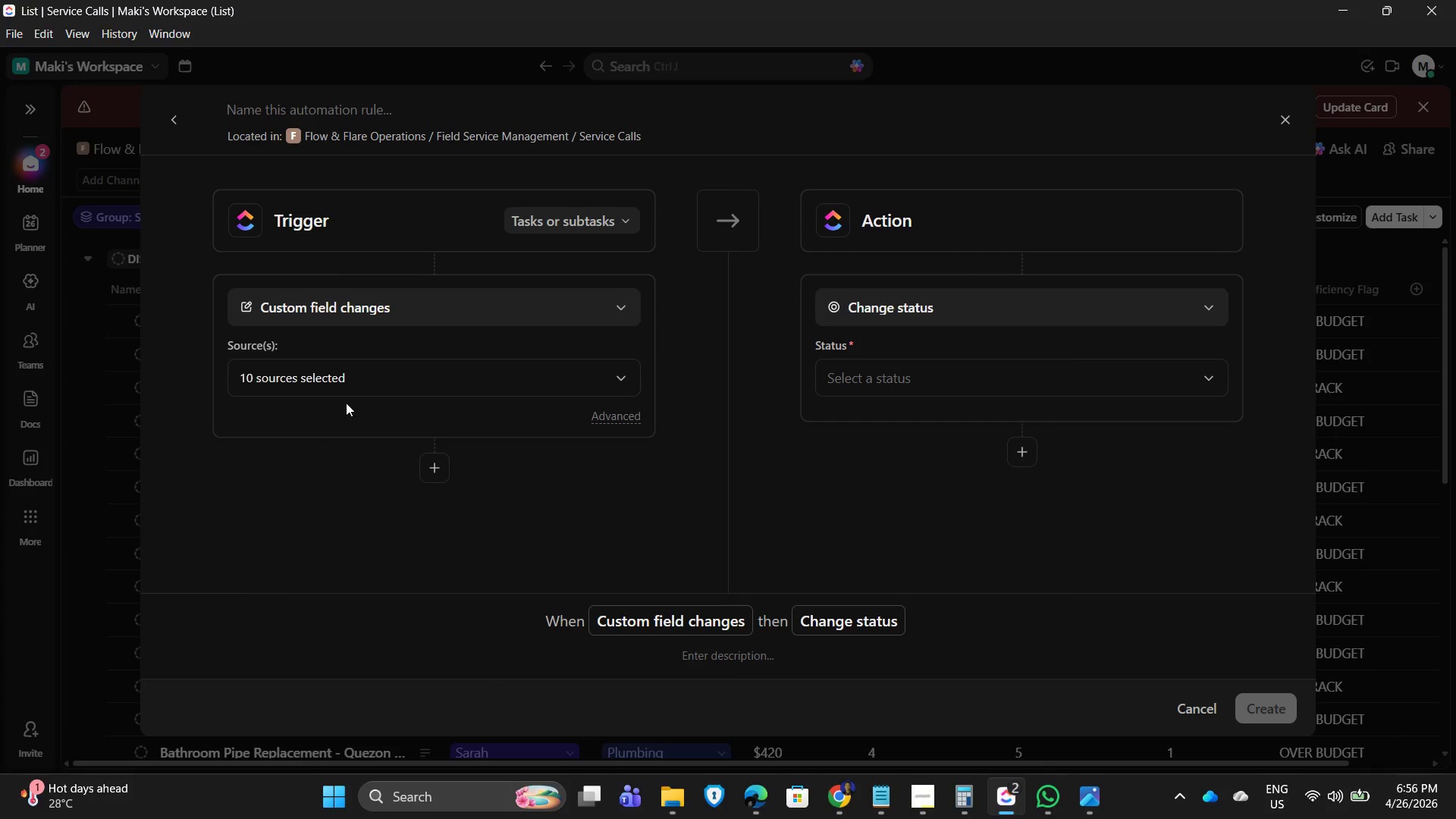 
left_click([350, 381])
 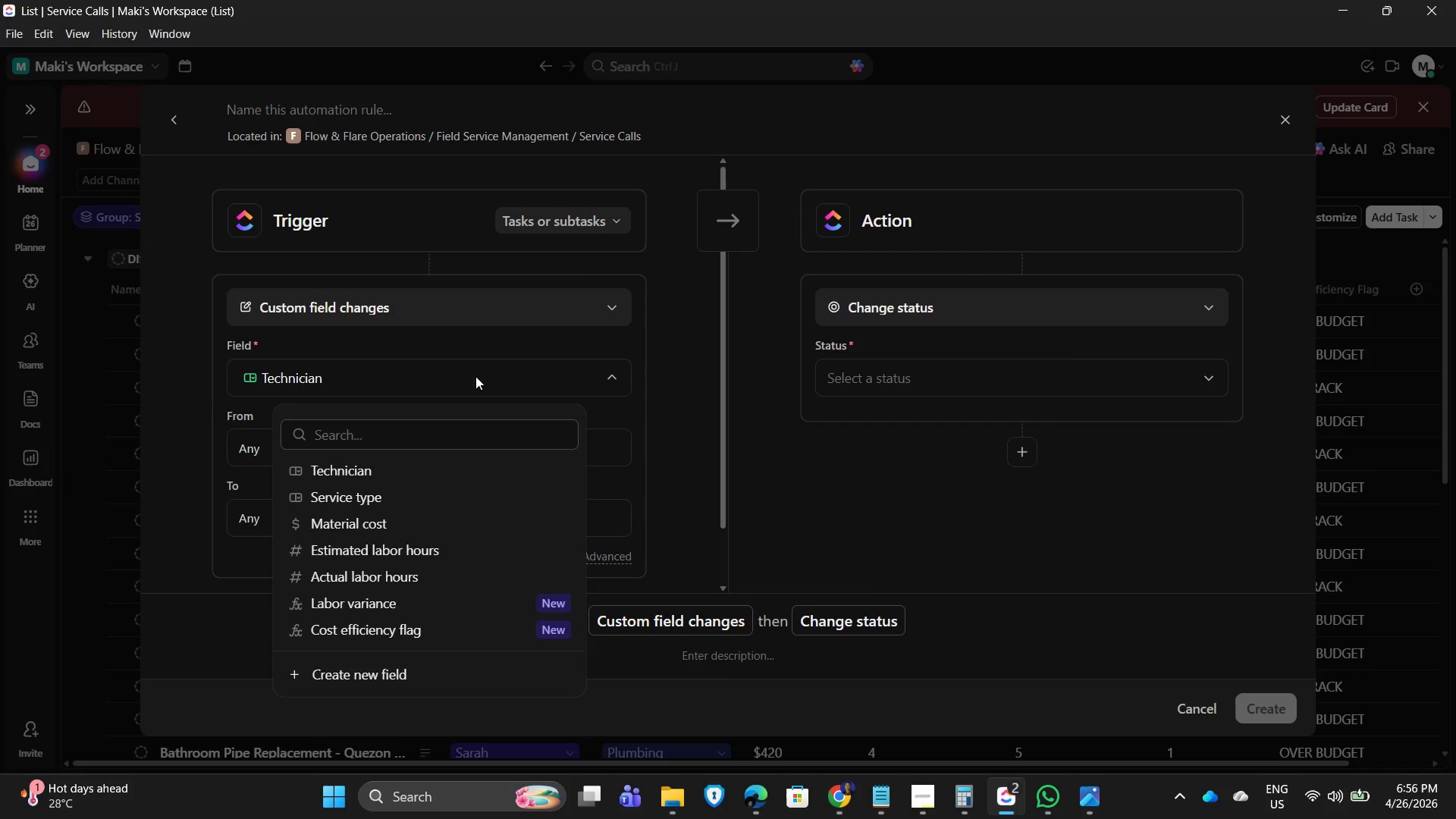 
double_click([479, 376])
 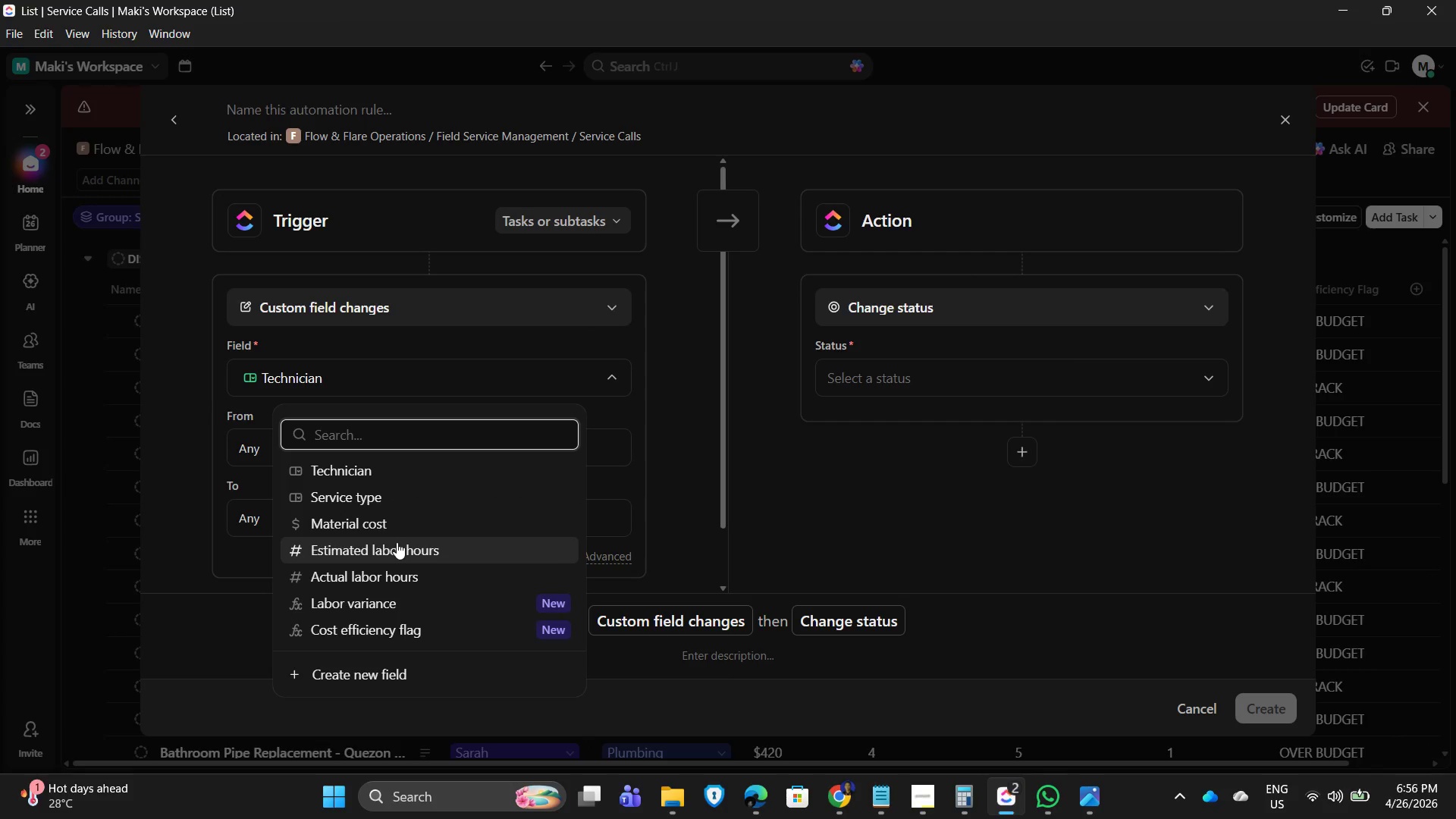 
wait(9.22)
 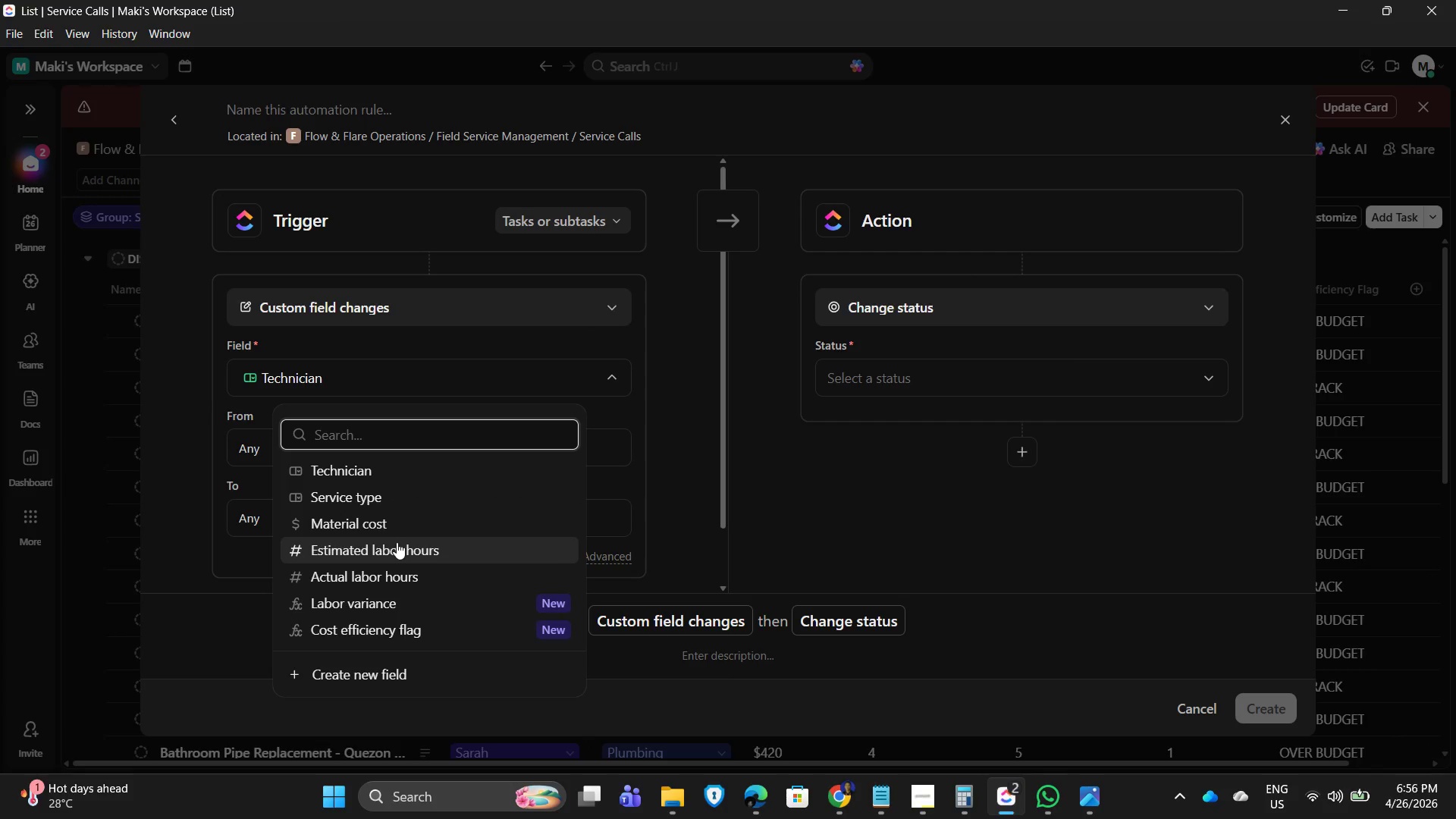 
left_click([370, 577])
 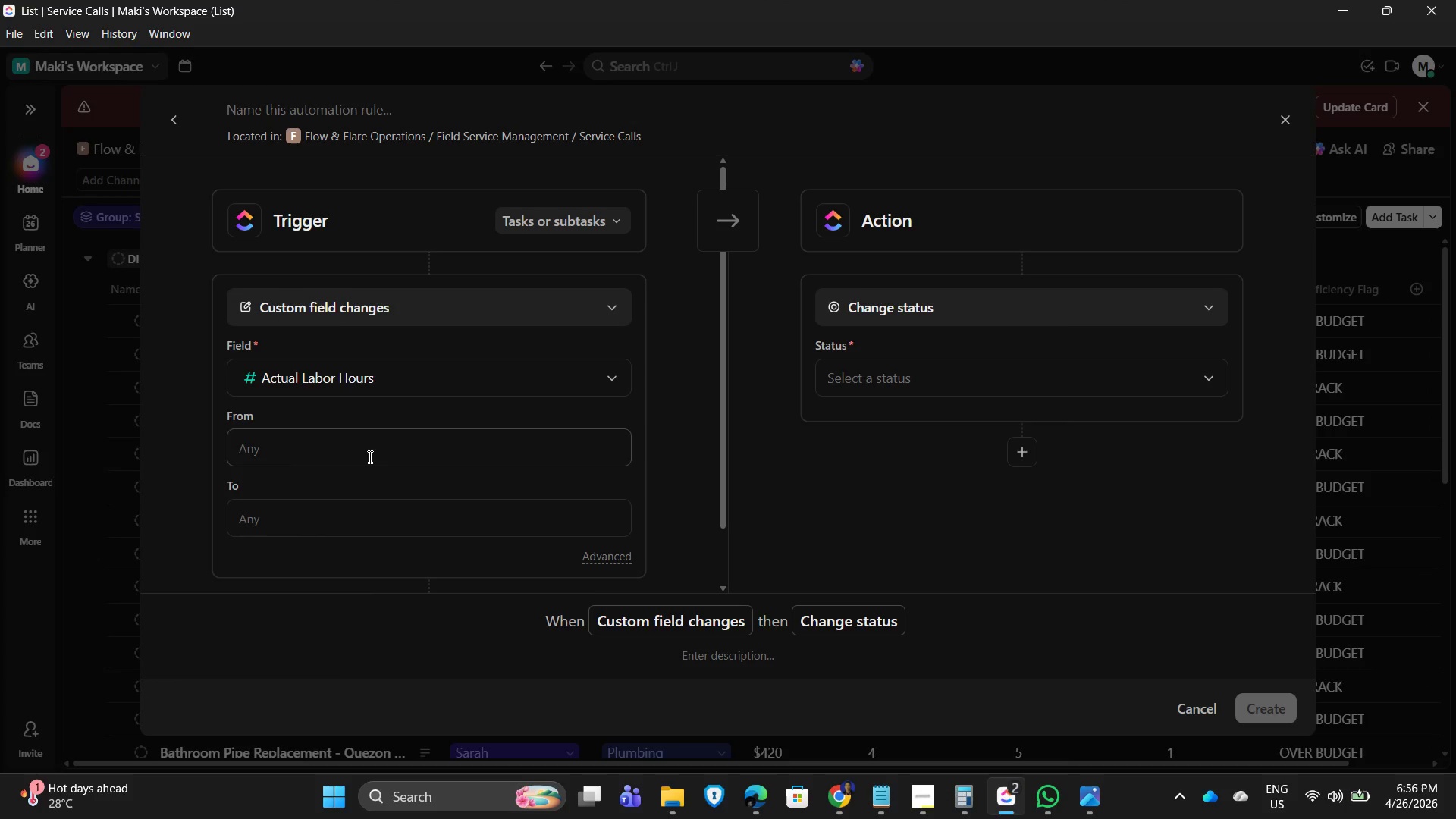 
wait(5.91)
 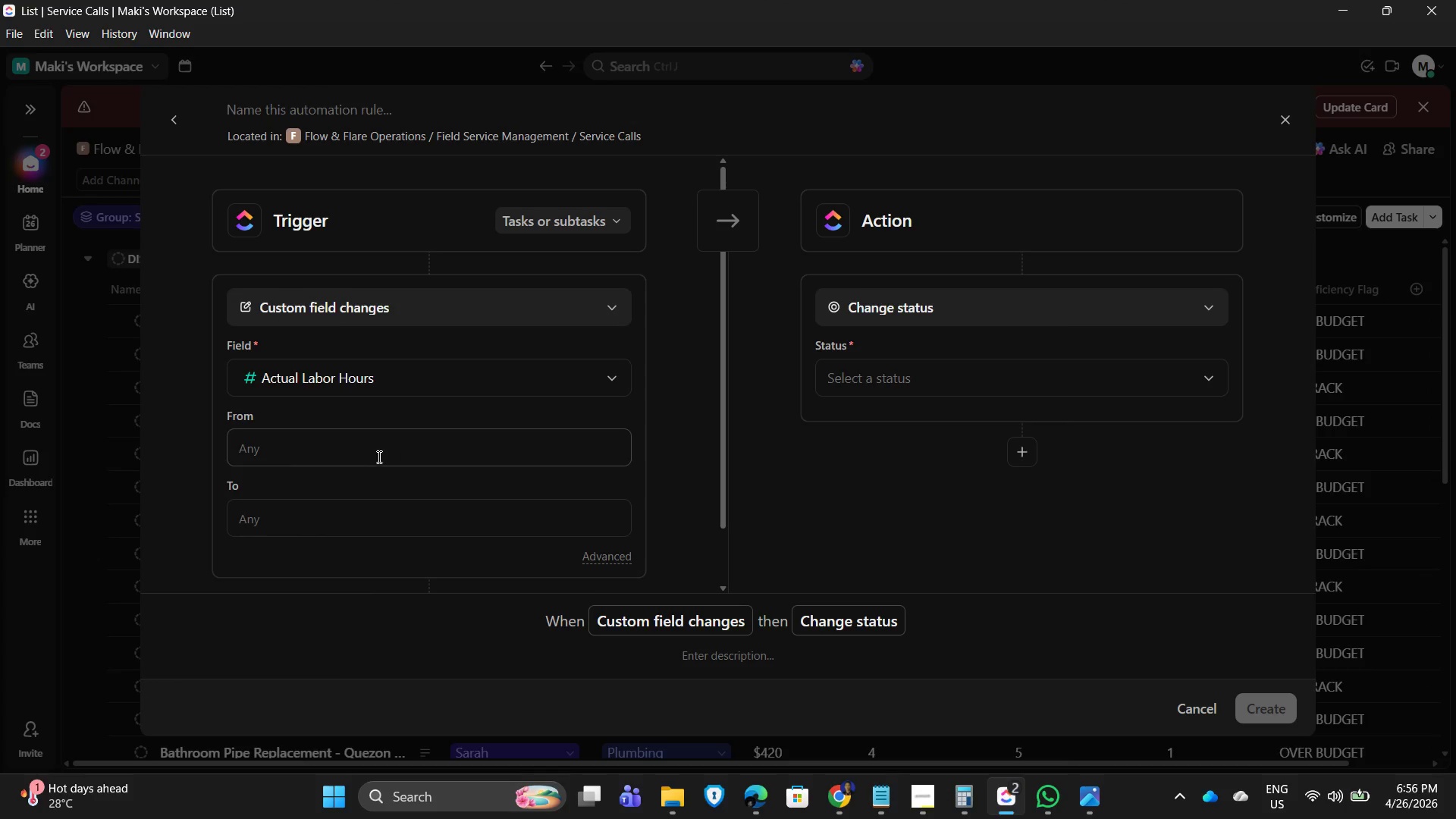 
scroll: coordinate [460, 512], scroll_direction: down, amount: 2.0
 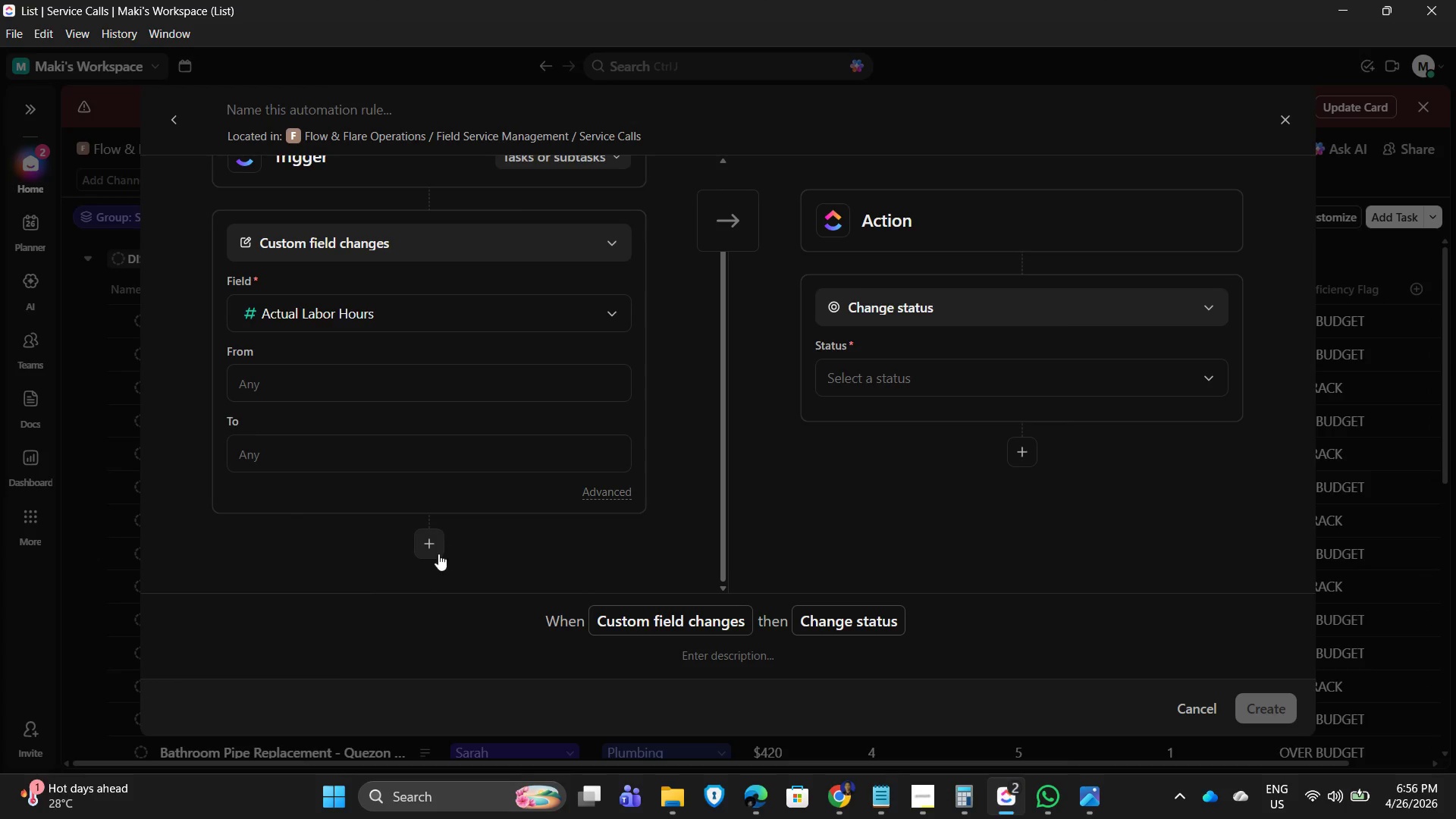 
left_click([432, 550])
 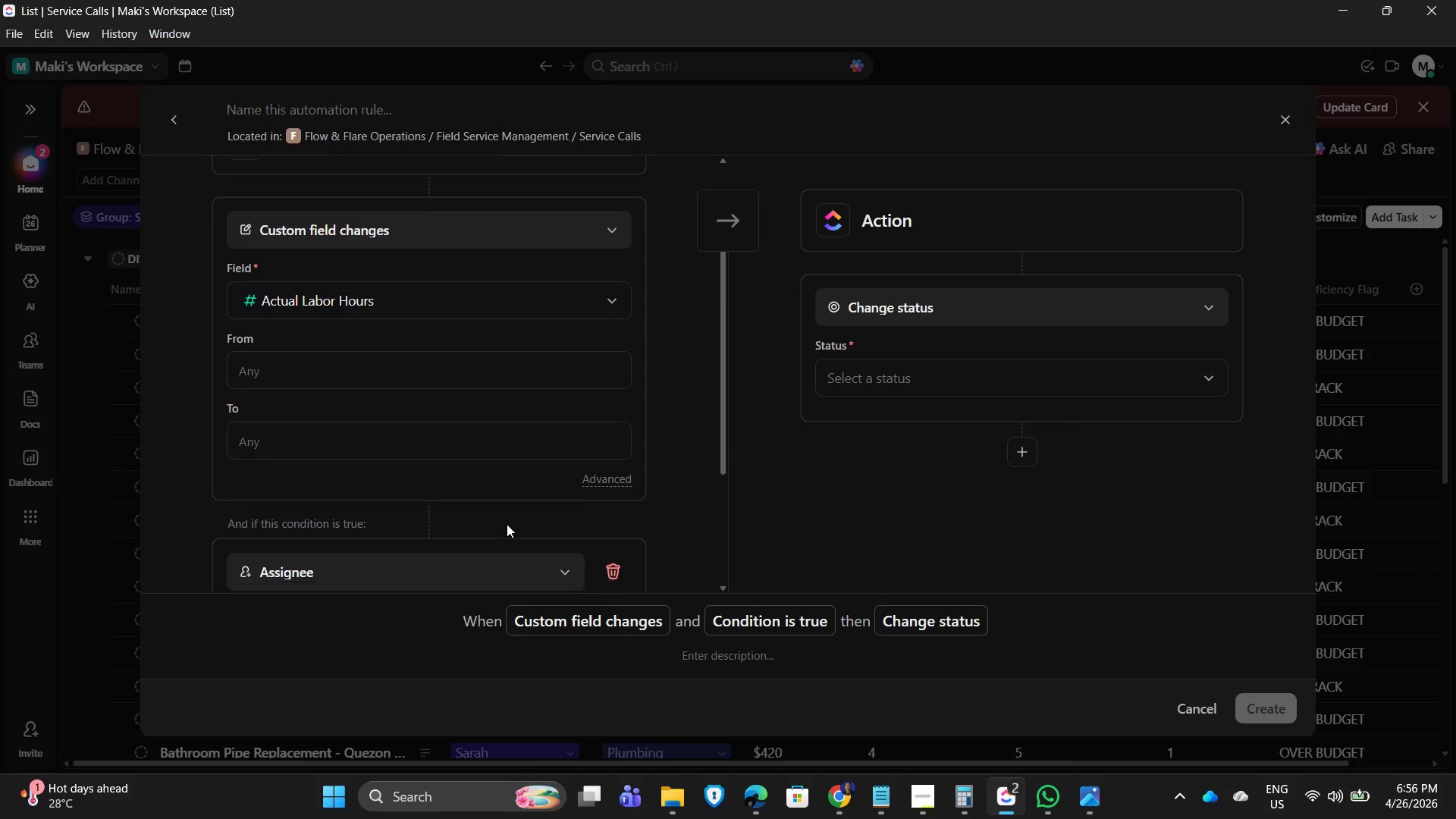 
scroll: coordinate [502, 520], scroll_direction: down, amount: 3.0
 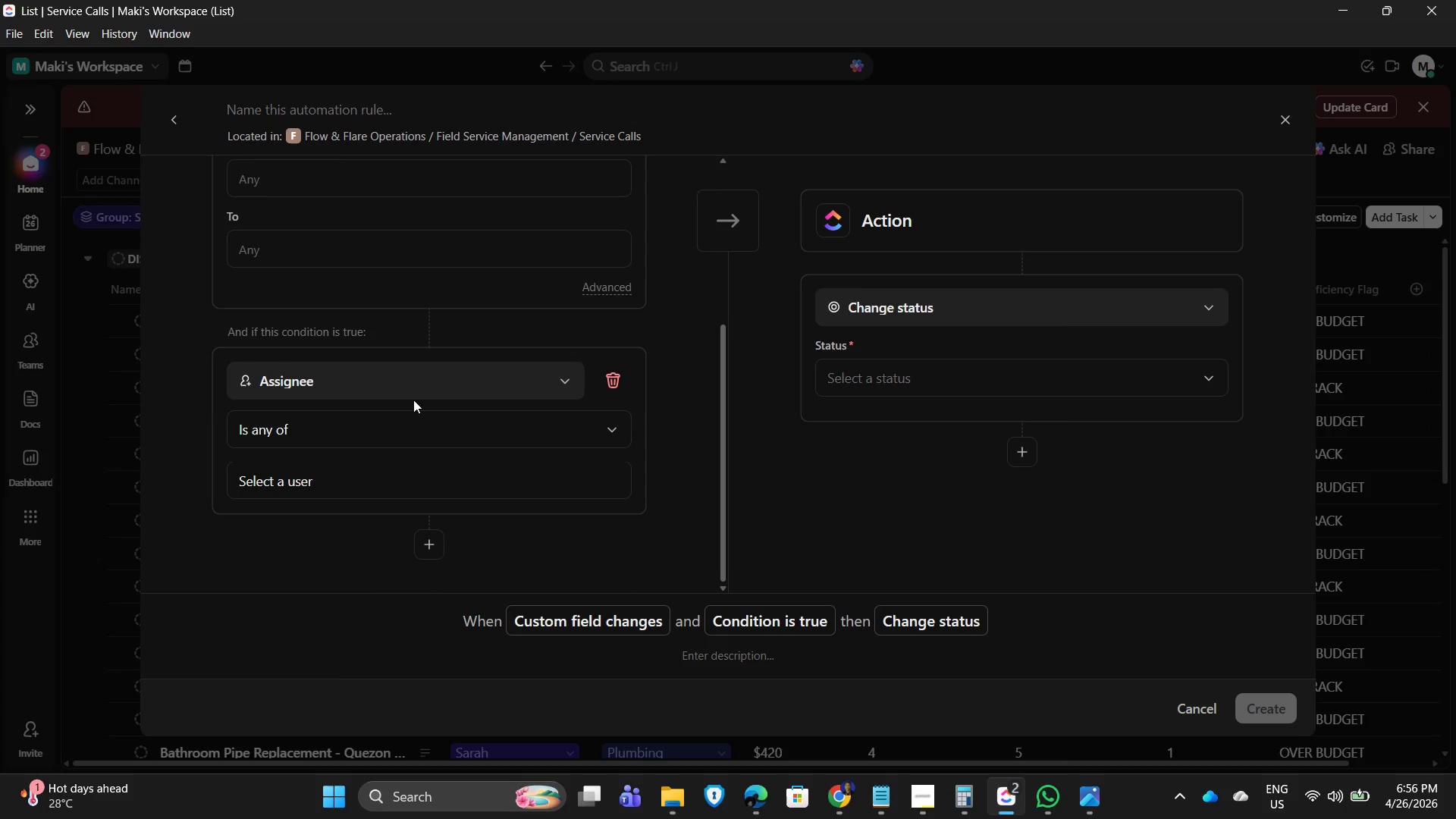 
left_click([419, 394])
 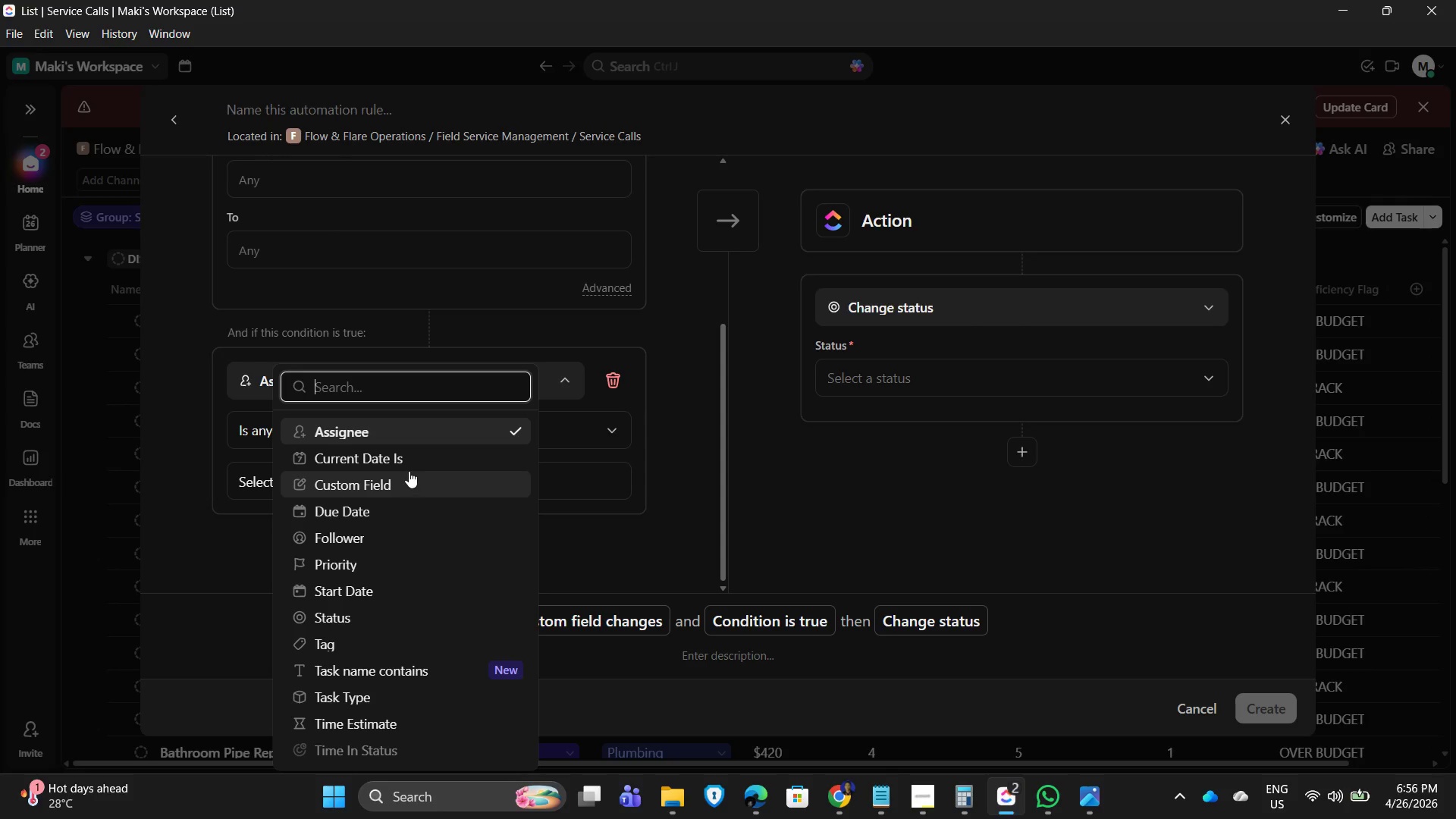 
wait(6.03)
 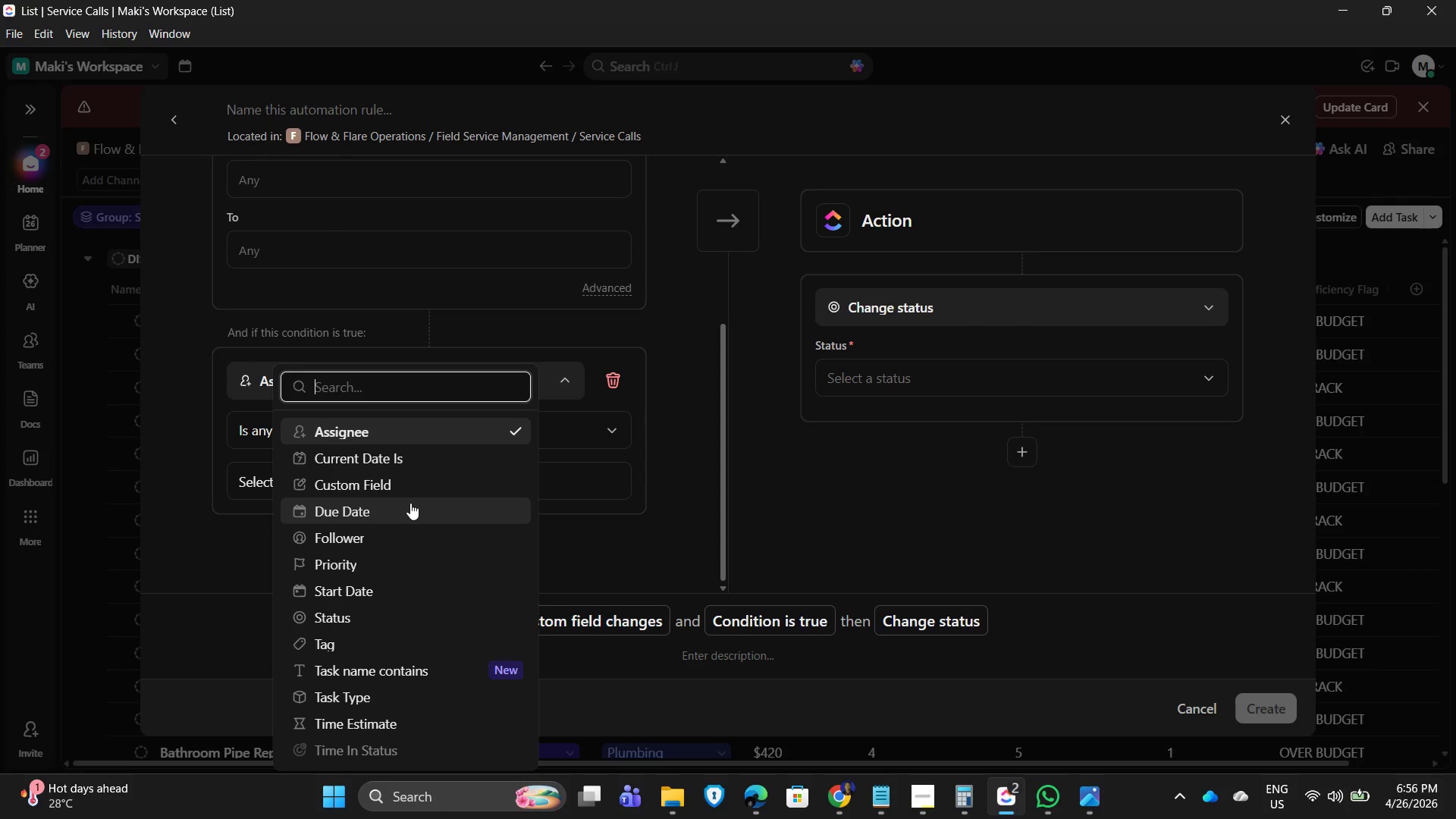 
left_click([378, 490])
 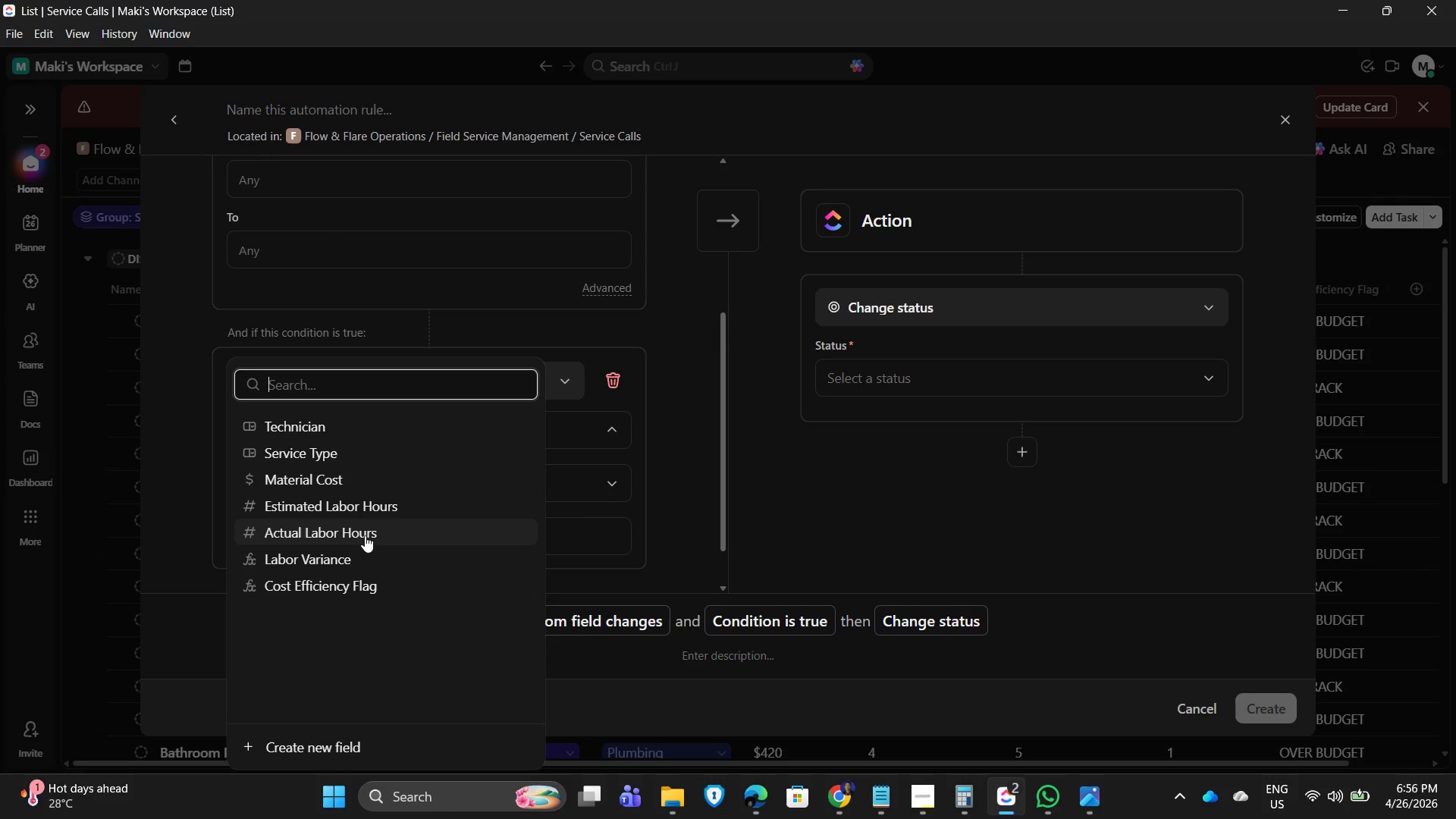 
left_click([365, 535])
 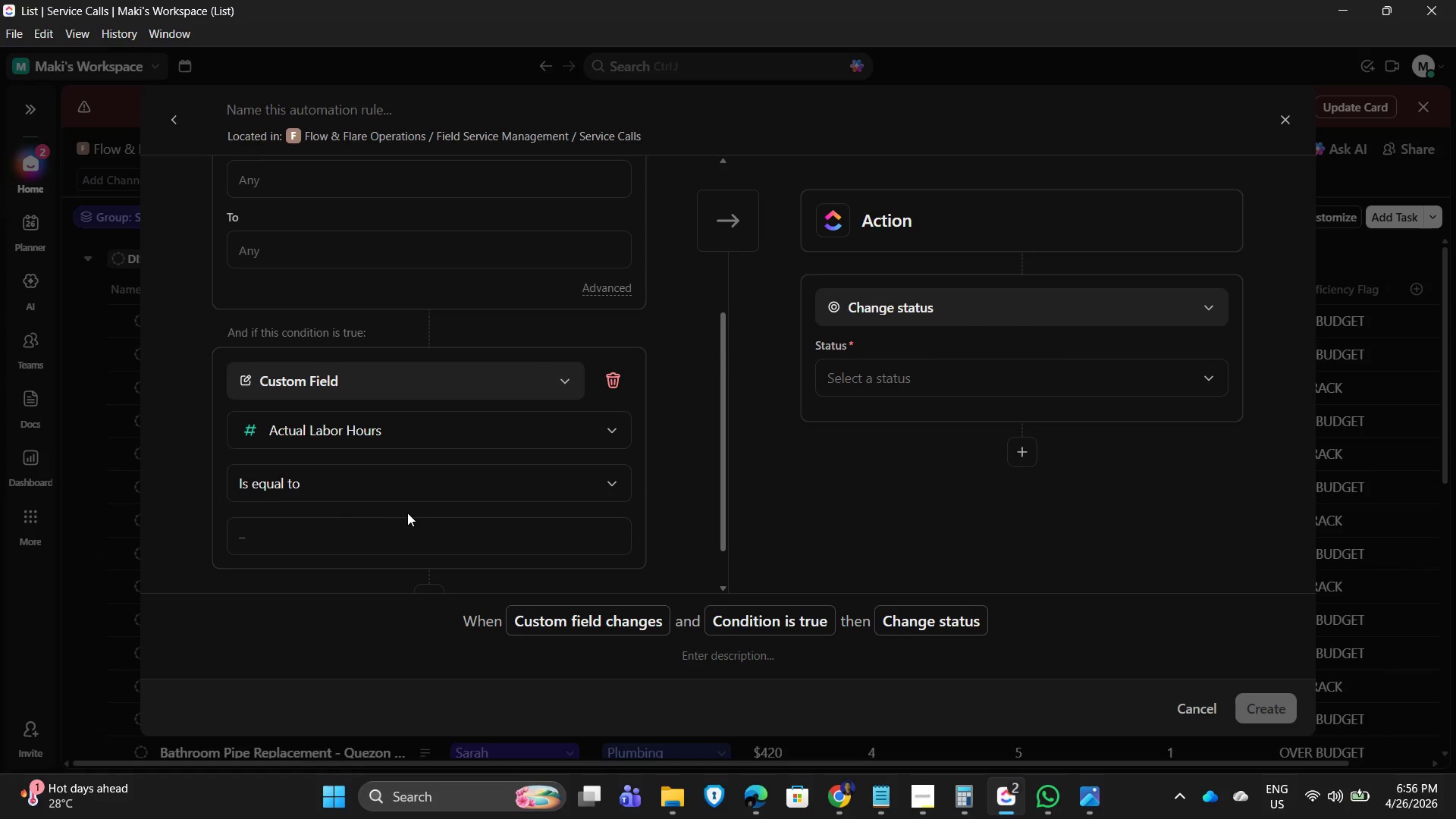 
scroll: coordinate [392, 509], scroll_direction: down, amount: 1.0
 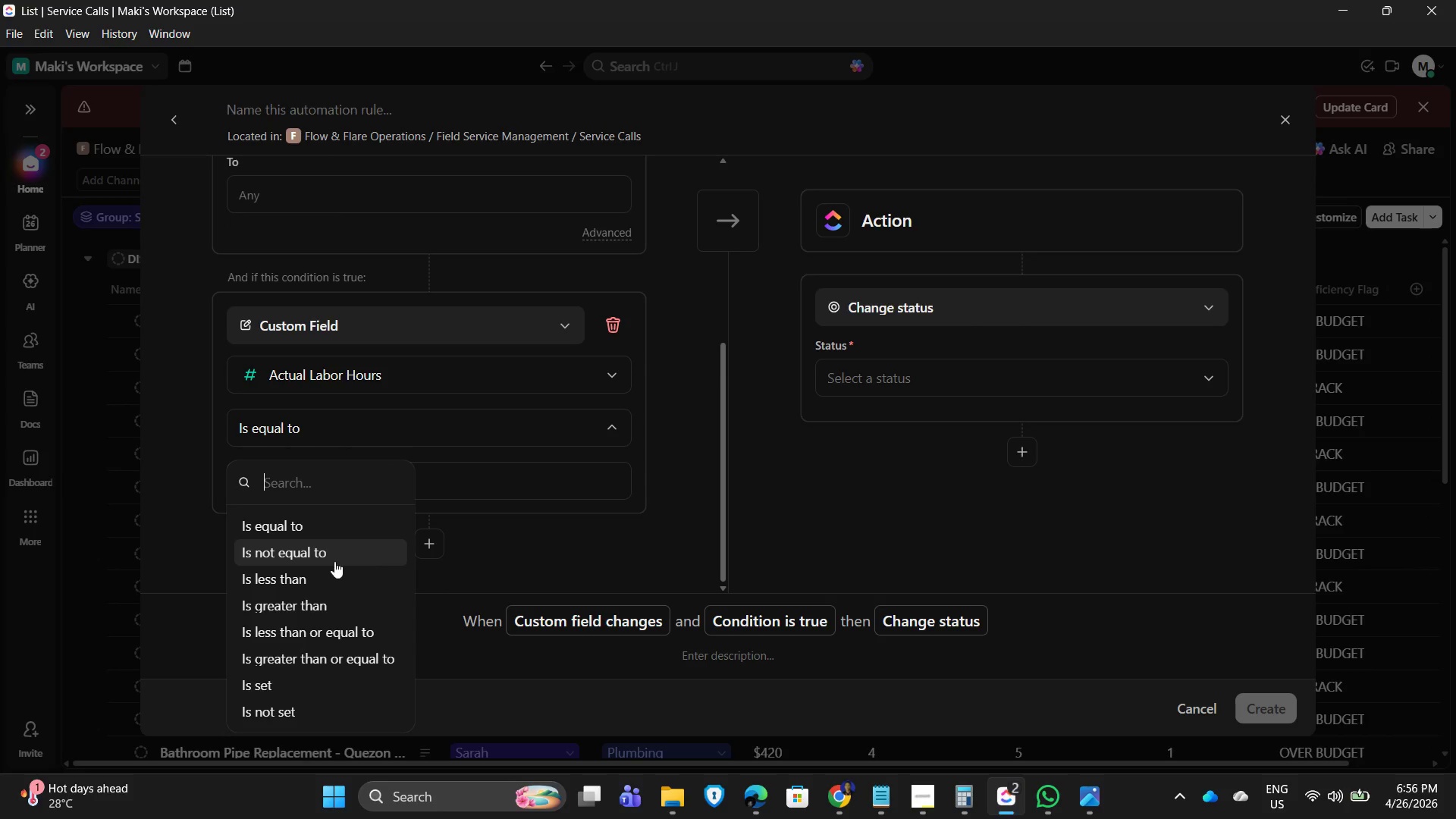 
left_click([303, 605])
 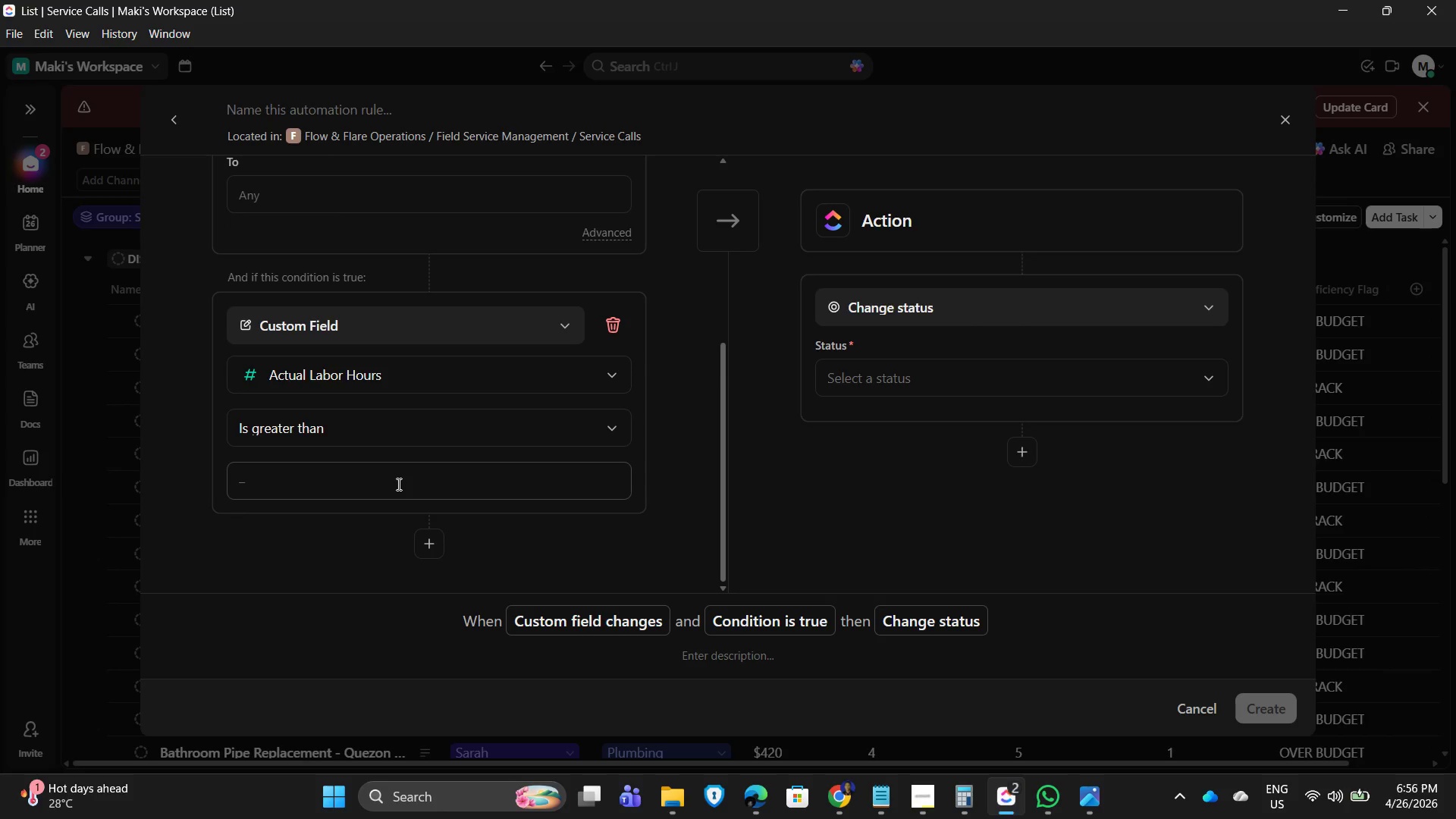 
wait(9.11)
 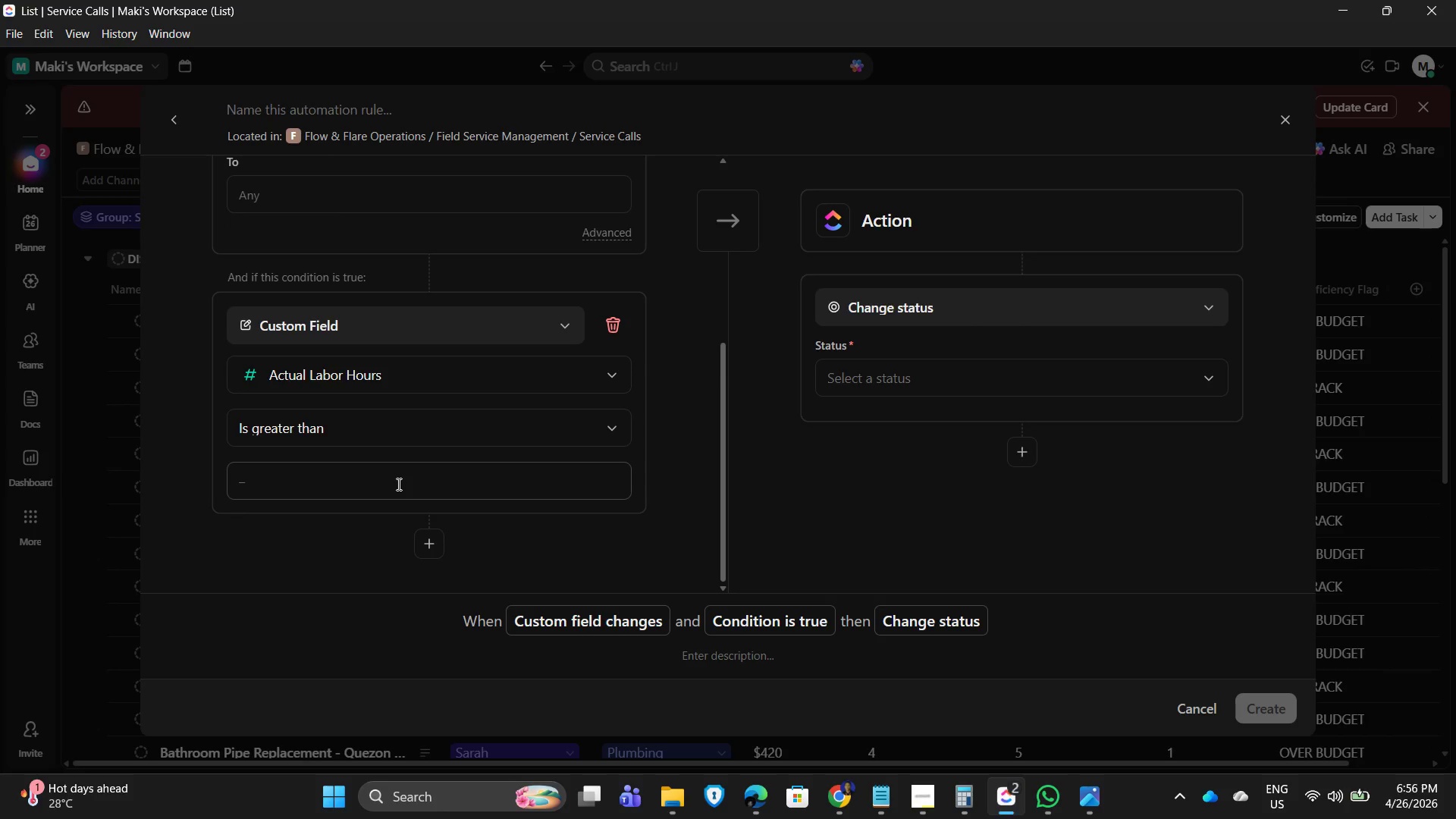 
left_click([397, 484])
 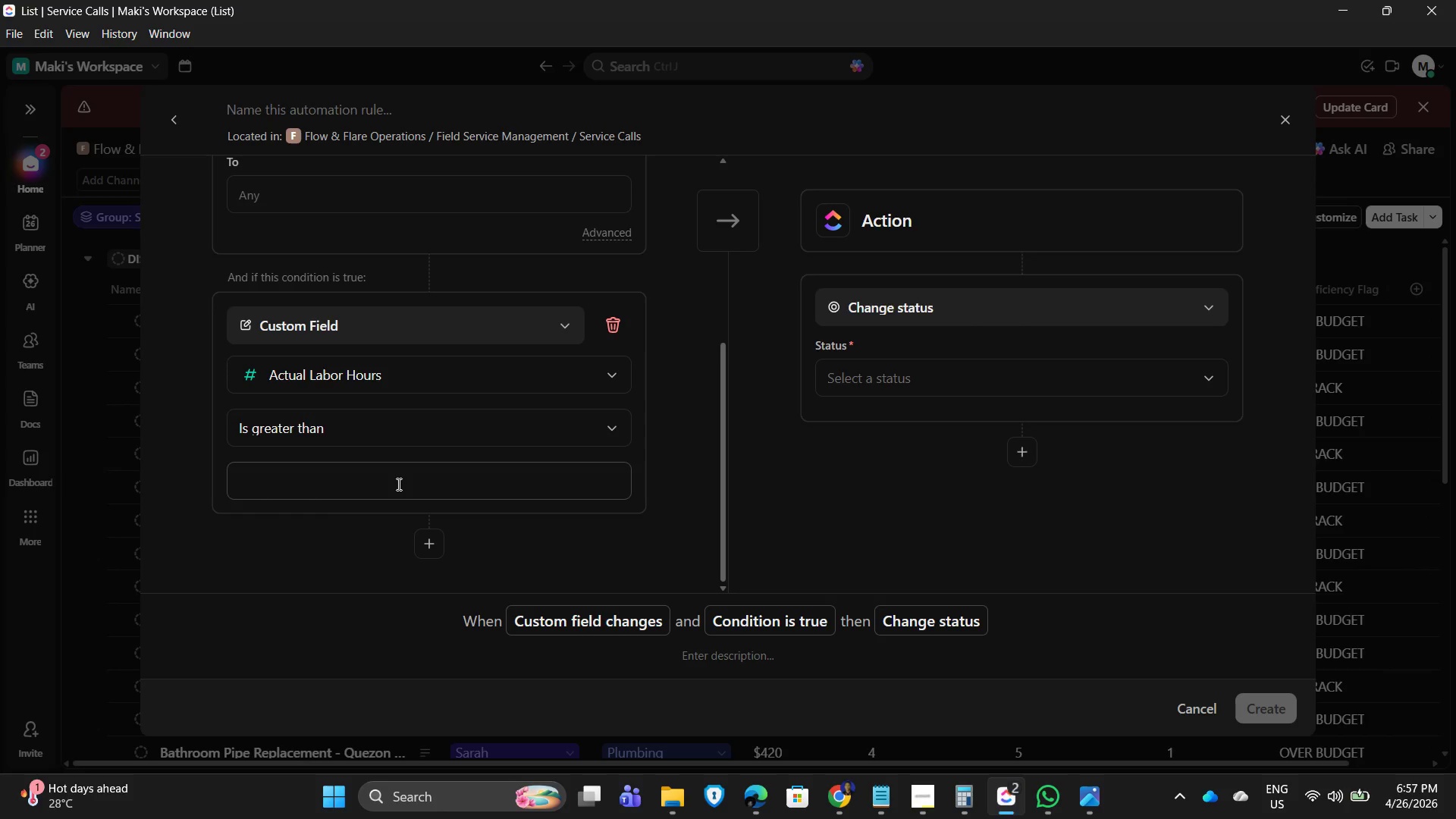 
scroll: coordinate [557, 491], scroll_direction: down, amount: 2.0
 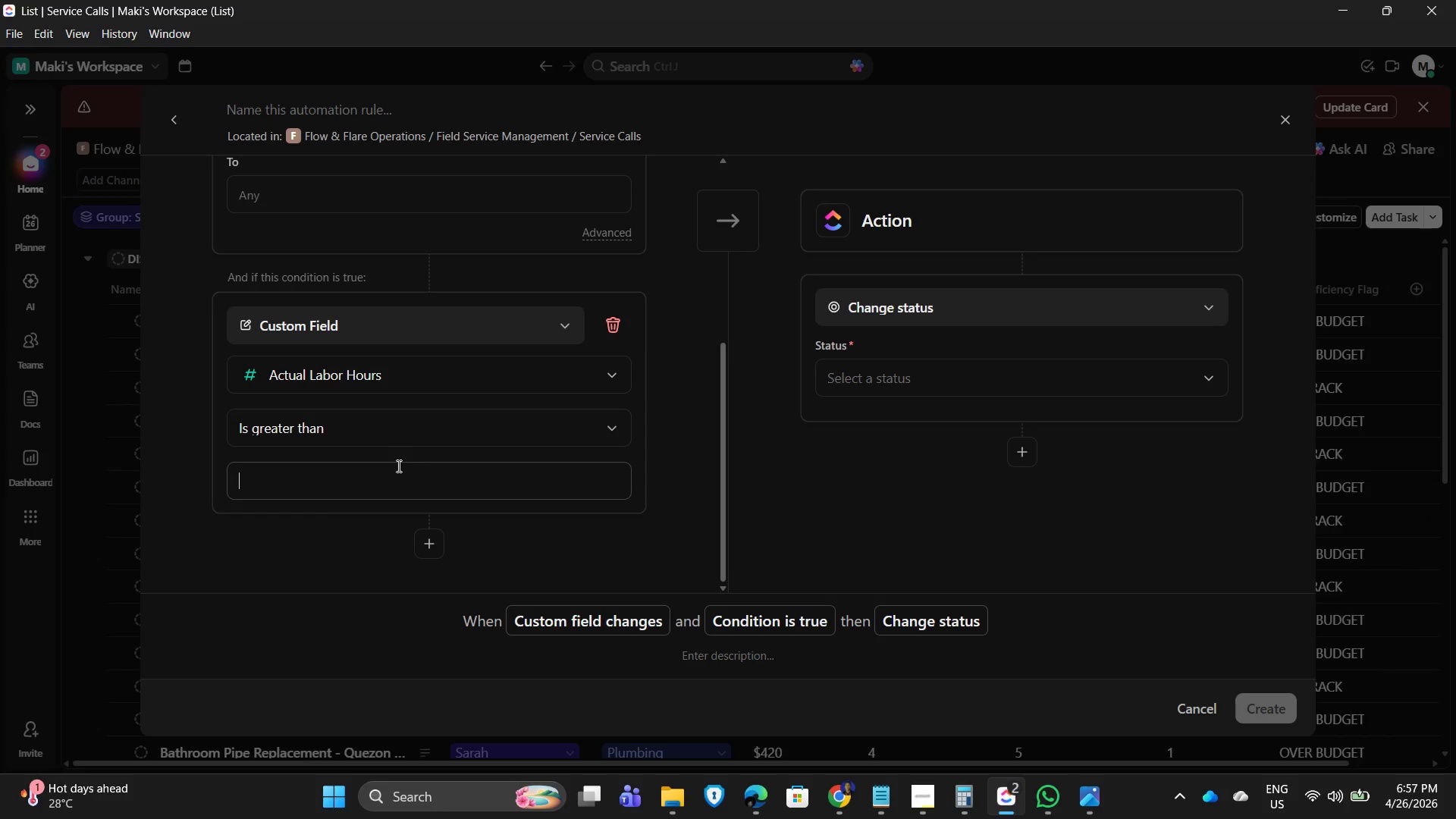 
left_click([510, 488])
 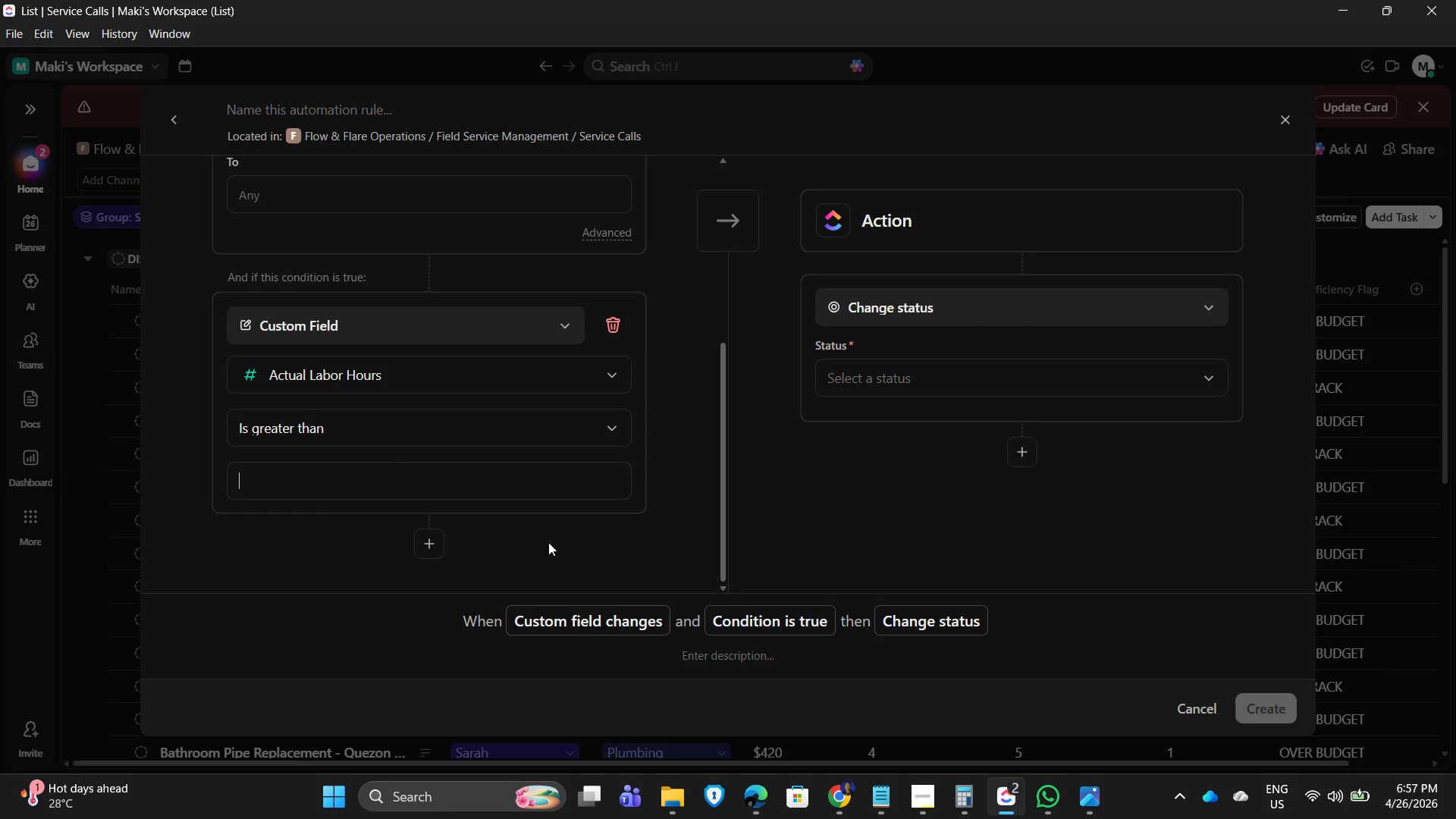 
left_click([549, 543])
 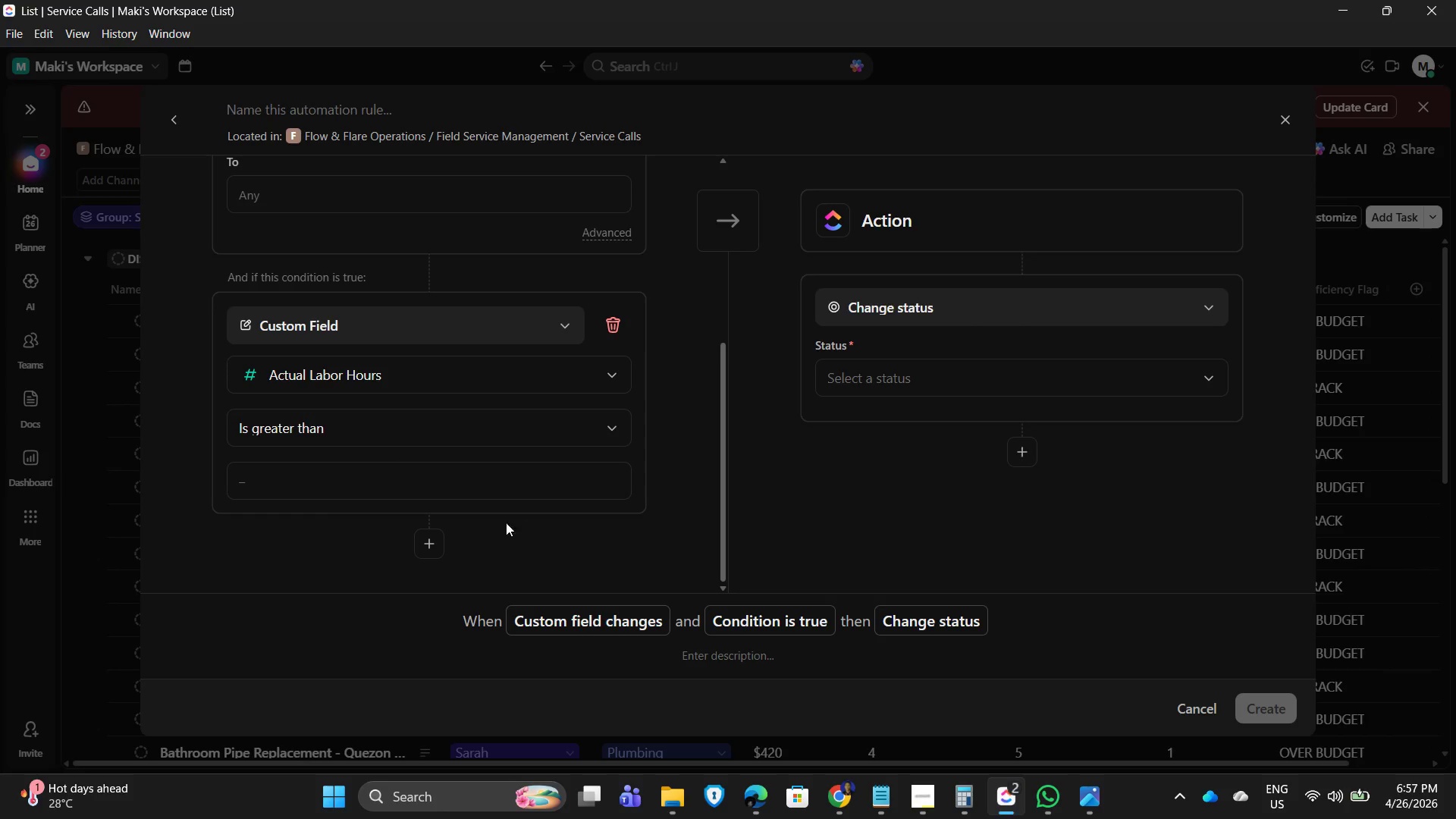 
scroll: coordinate [488, 527], scroll_direction: down, amount: 1.0
 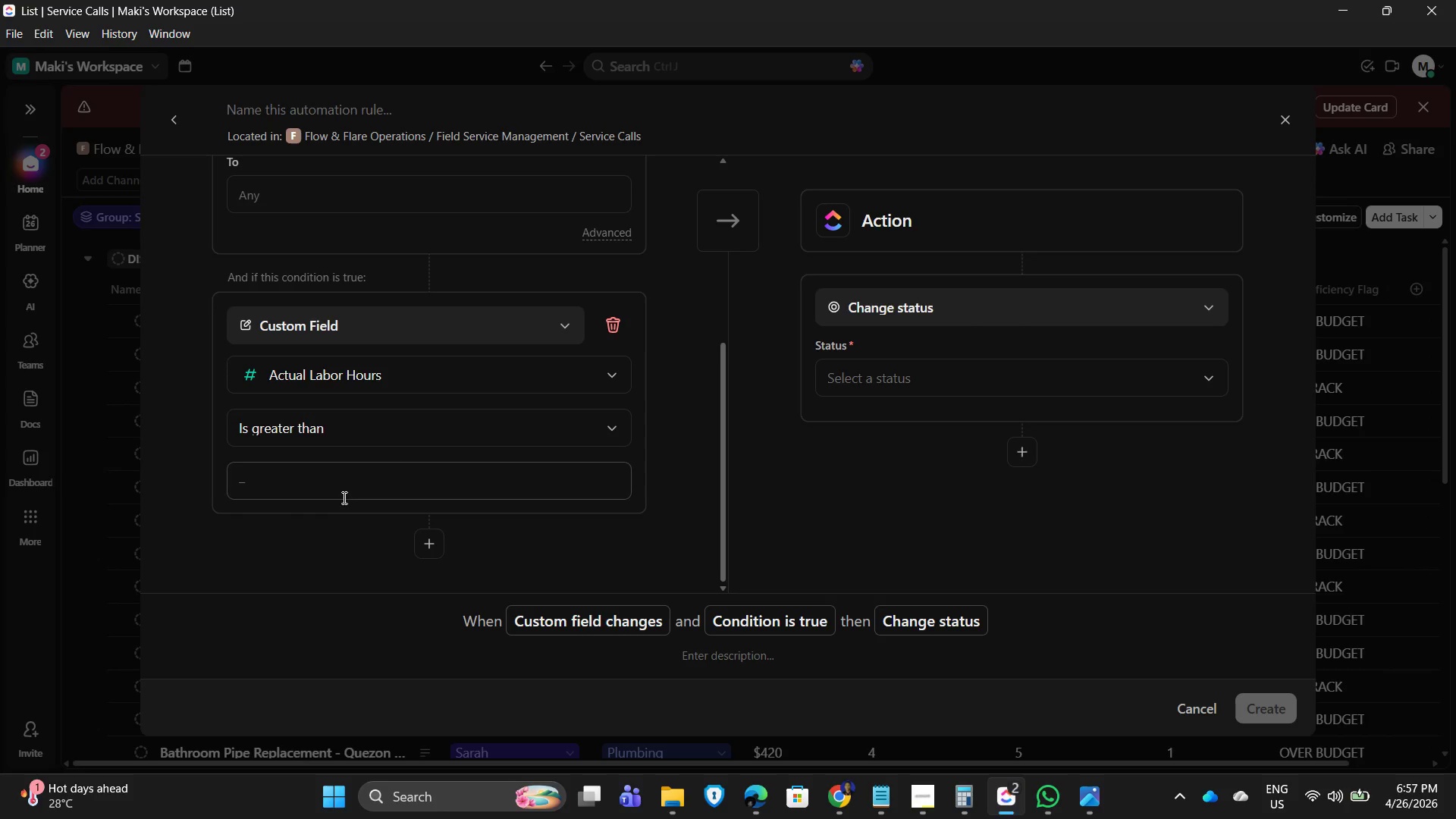 
left_click([264, 502])
 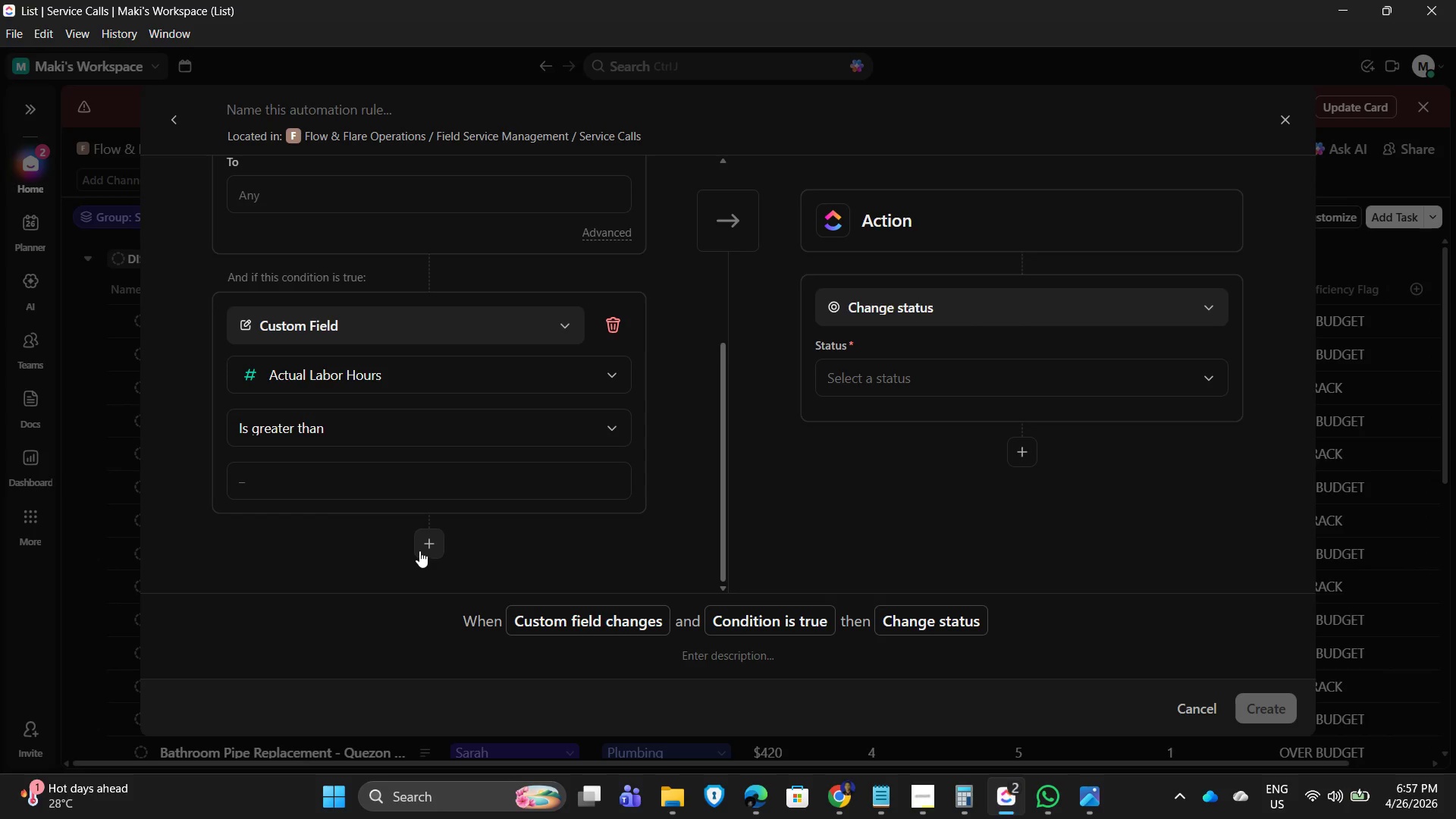 
scroll: coordinate [541, 524], scroll_direction: down, amount: 2.0
 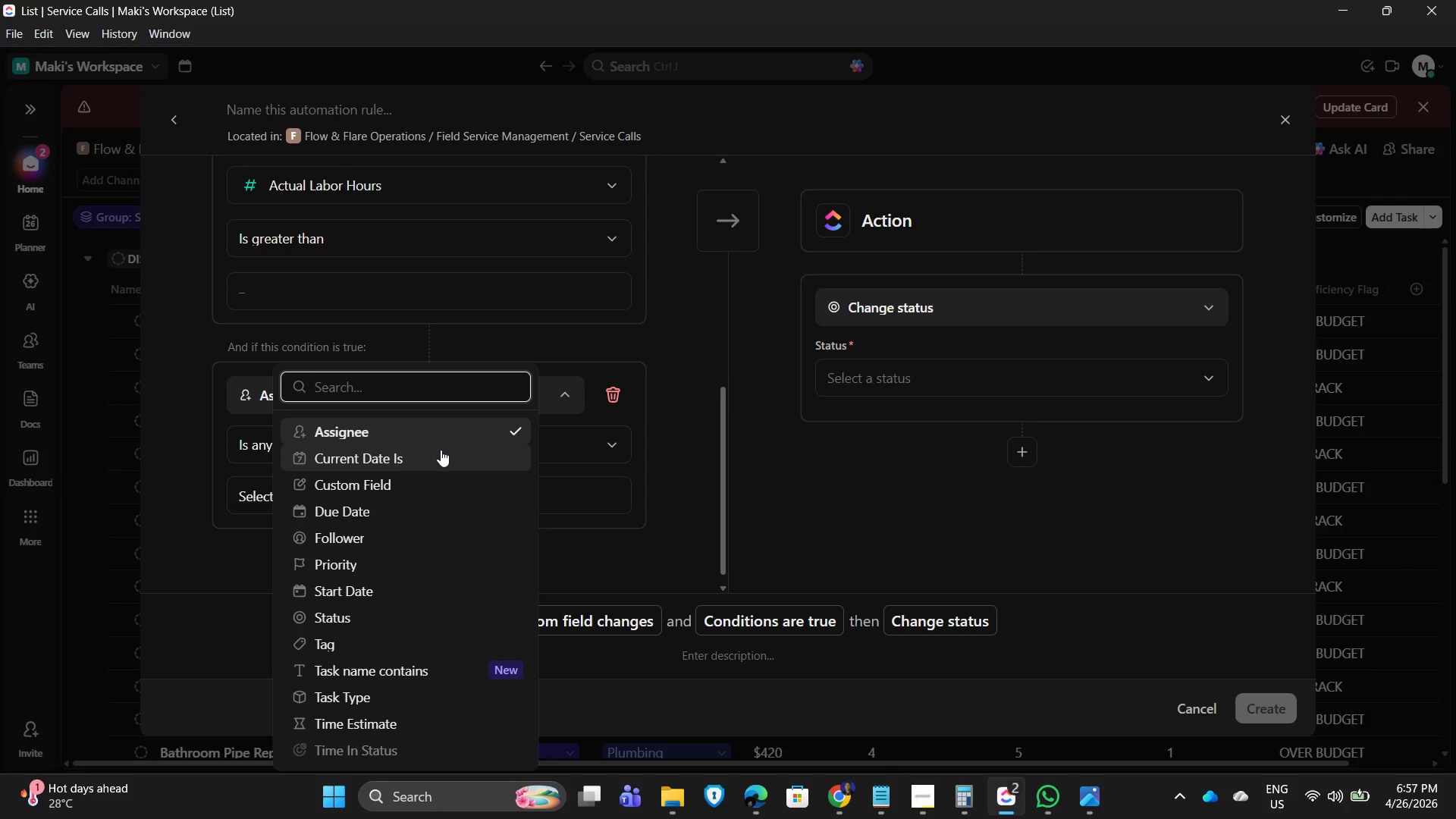 
left_click([613, 353])
 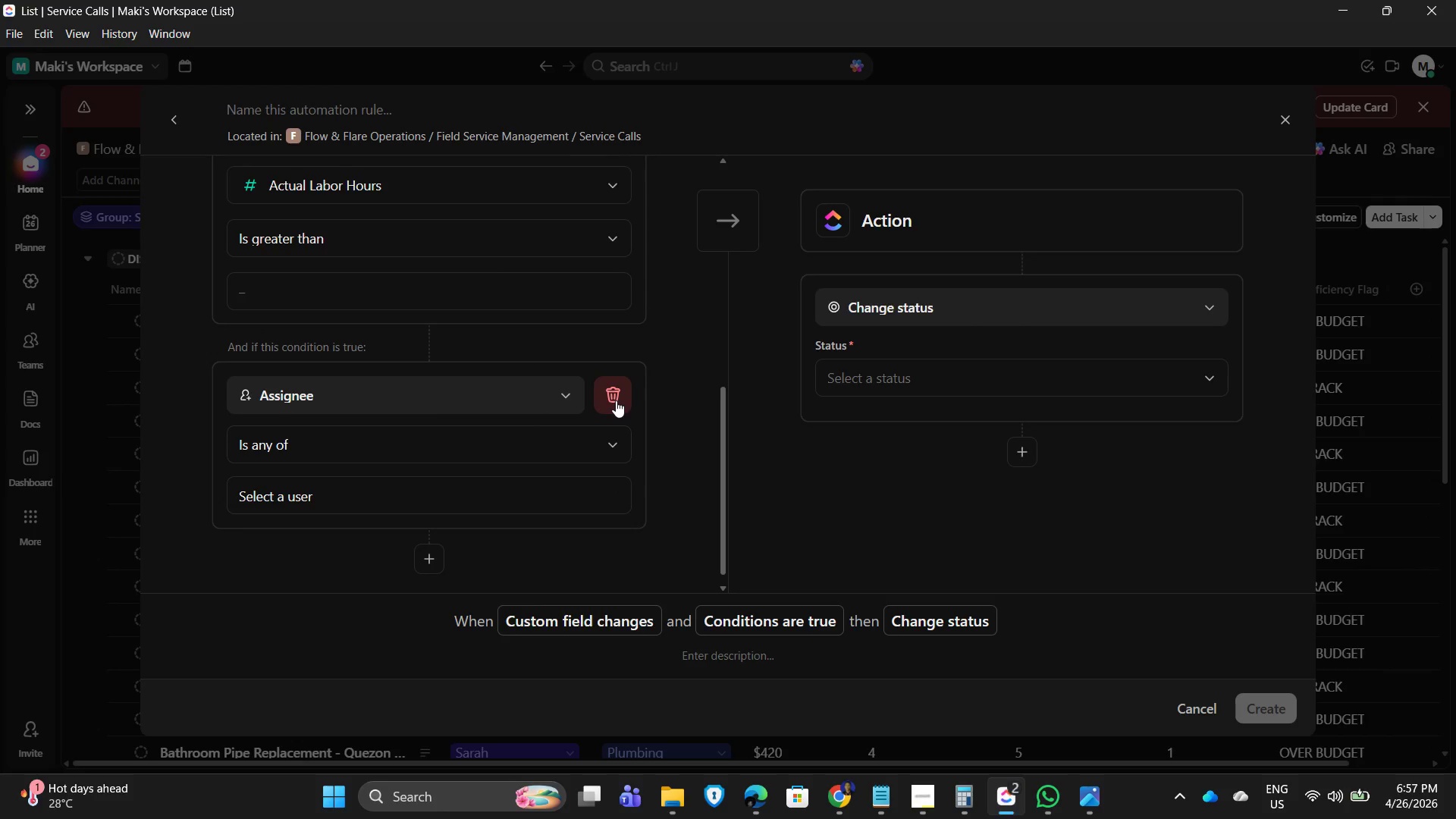 
left_click([616, 400])
 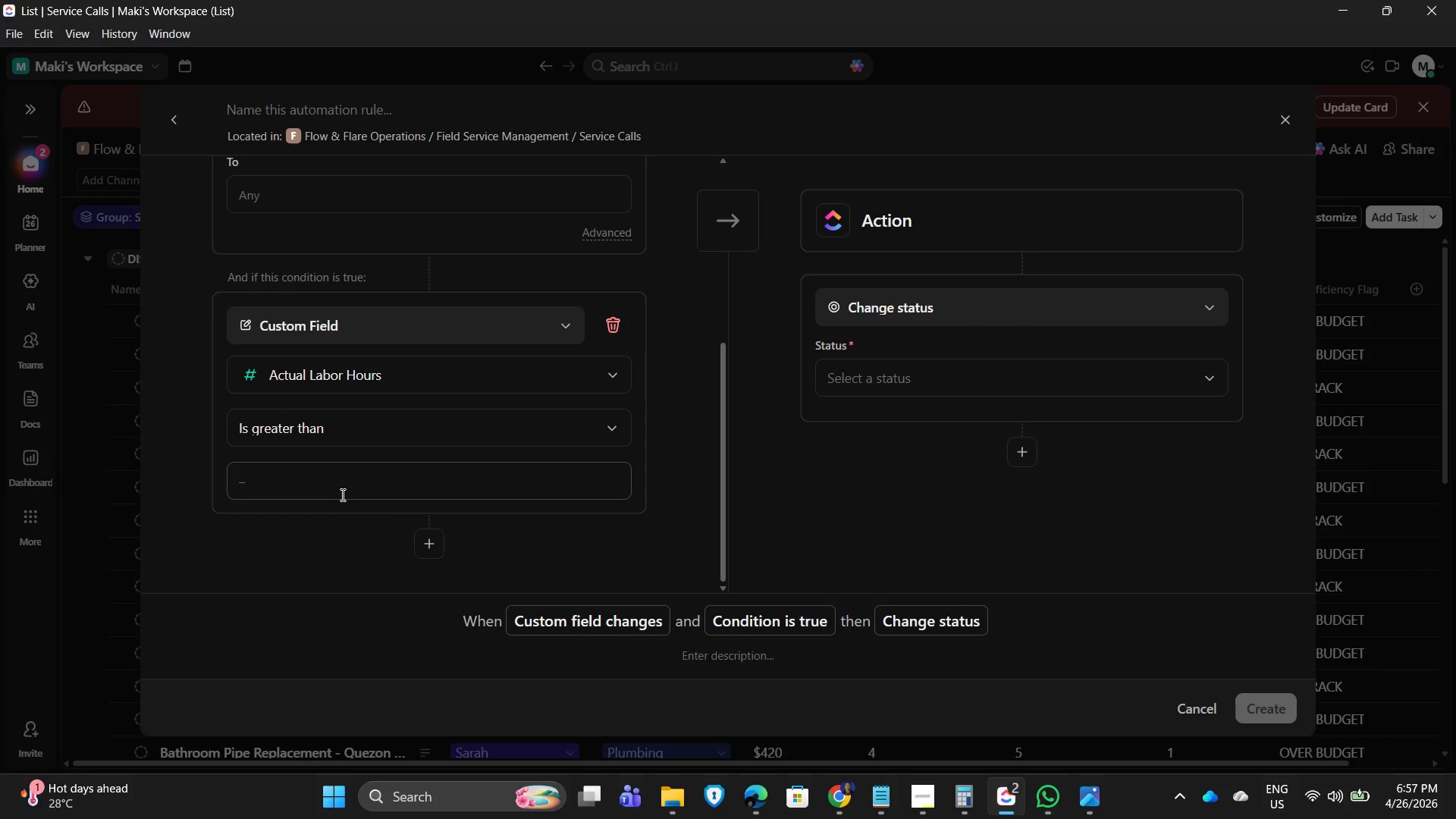 
wait(9.33)
 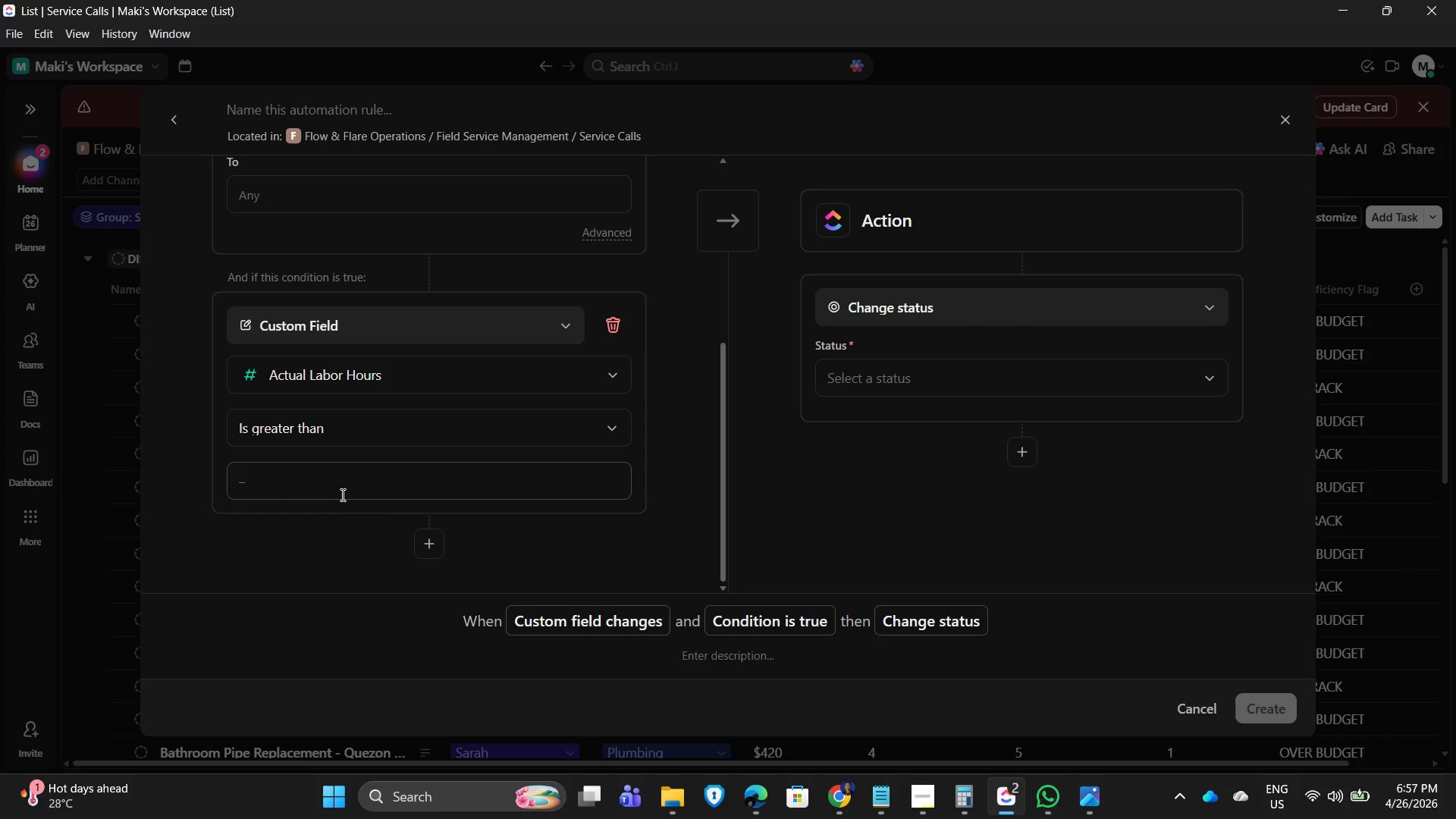 
key(BracketLeft)
 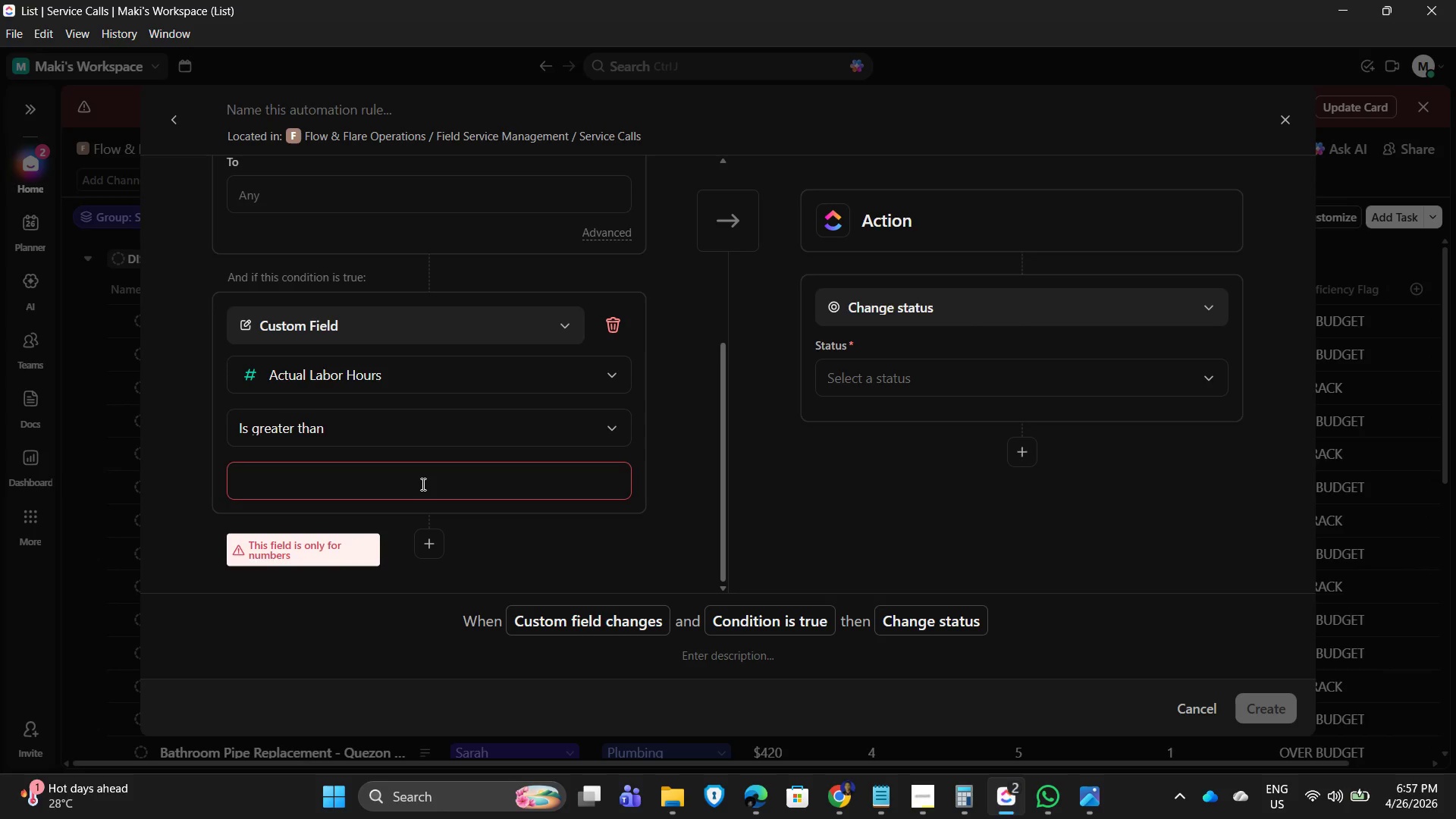 
key(BracketLeft)
 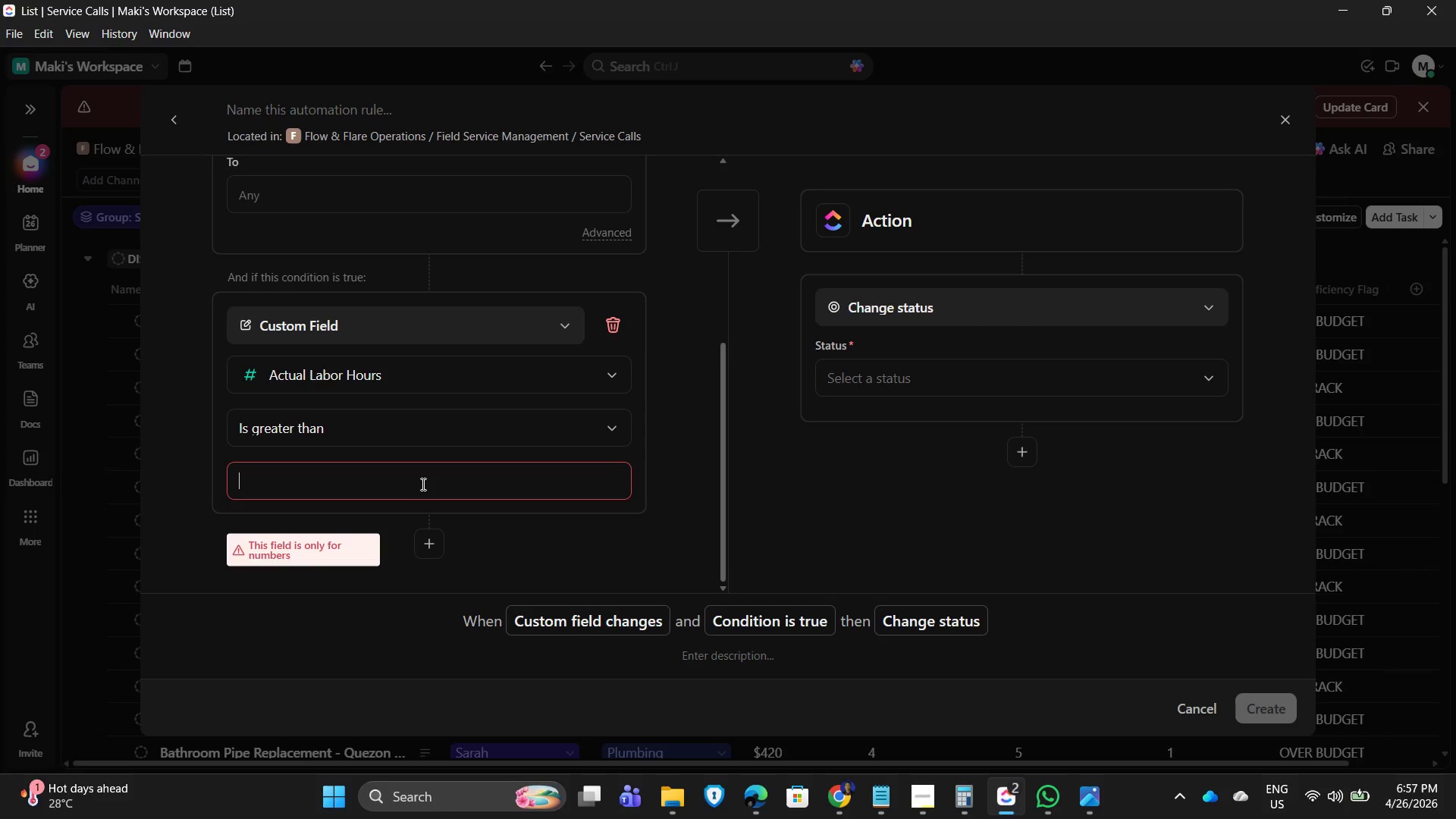 
left_click([424, 484])
 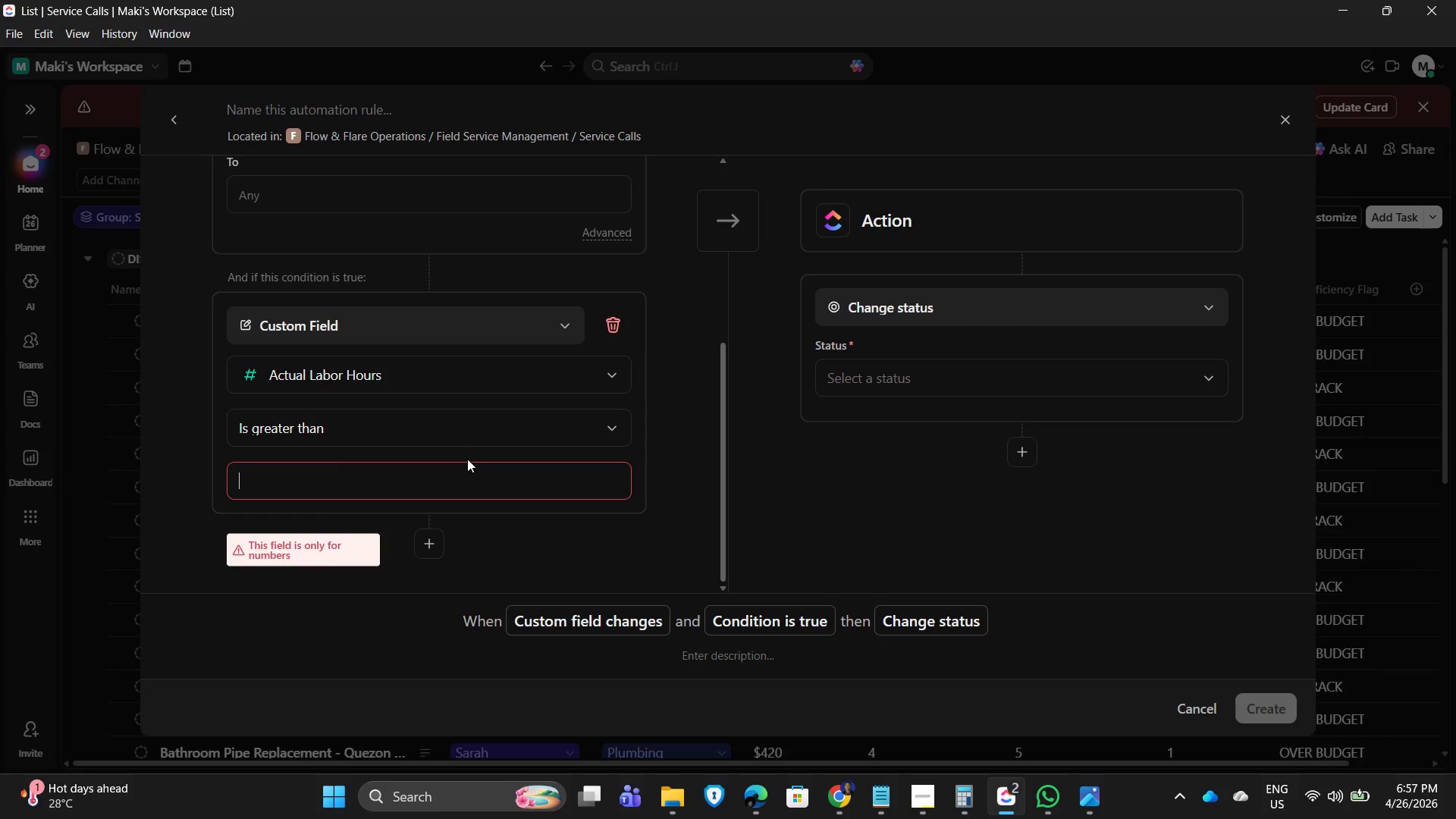 
wait(5.73)
 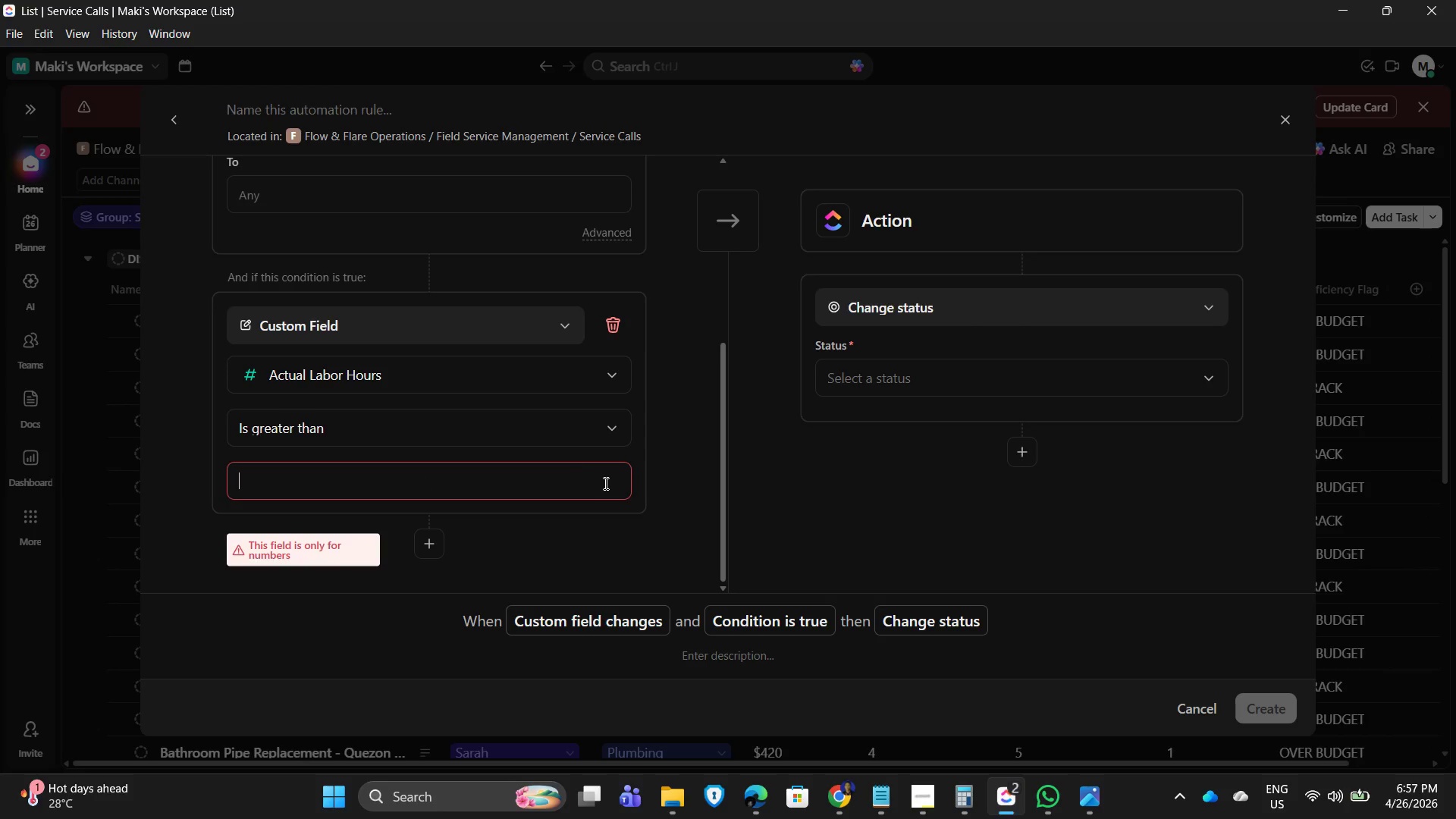 
scroll: coordinate [496, 442], scroll_direction: up, amount: 3.0
 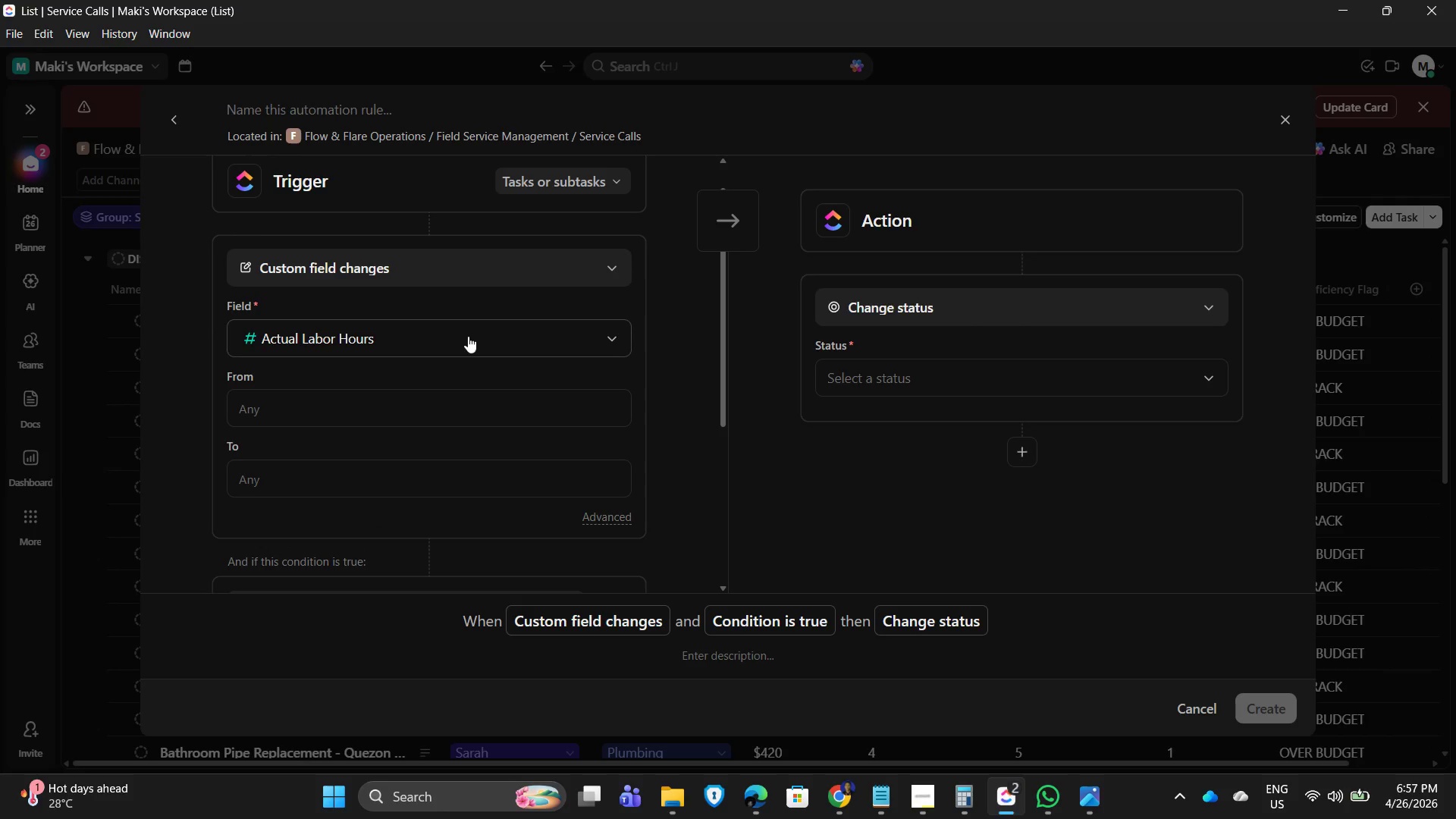 
scroll: coordinate [457, 362], scroll_direction: down, amount: 1.0
 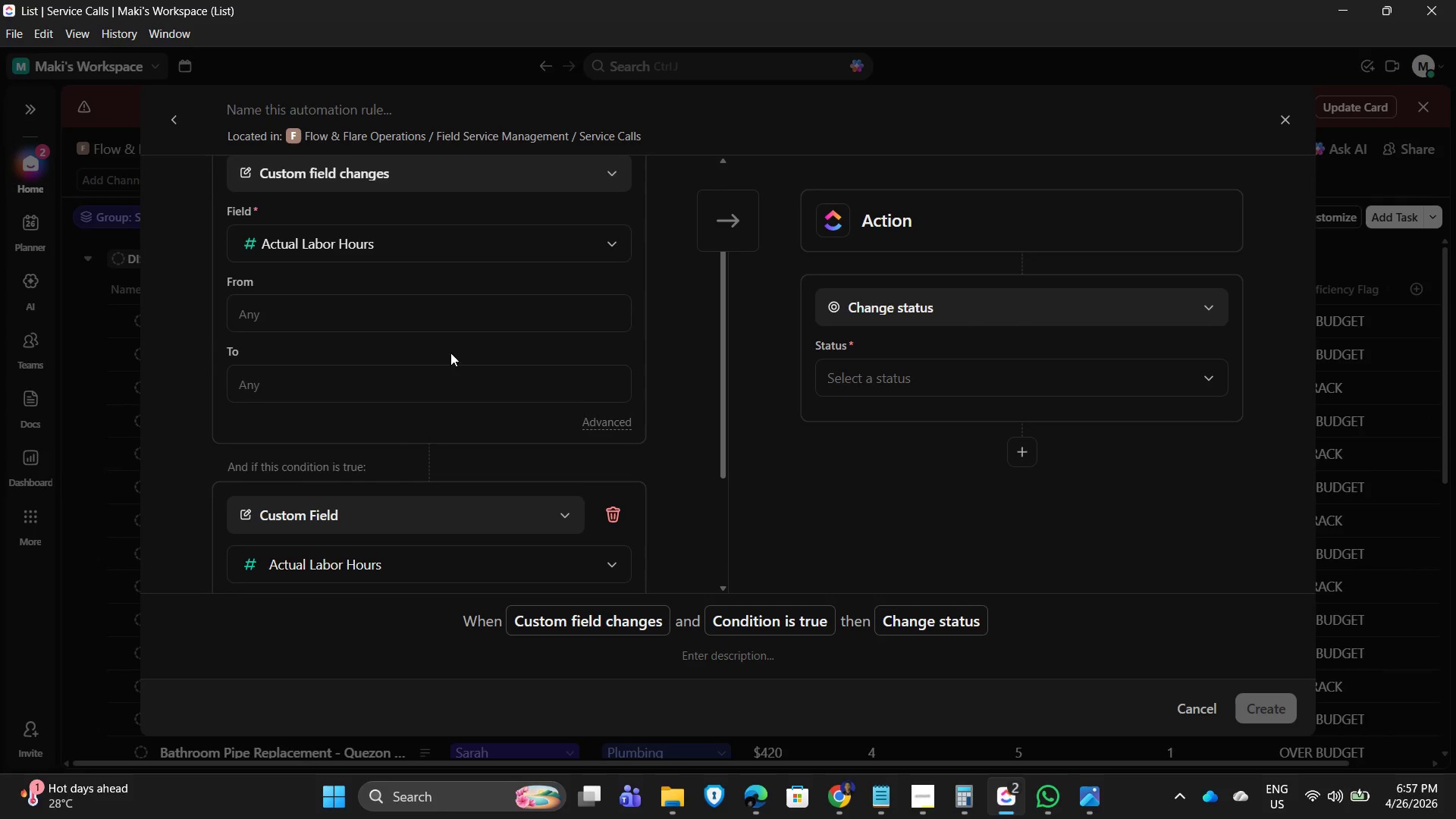 
left_click([475, 318])
 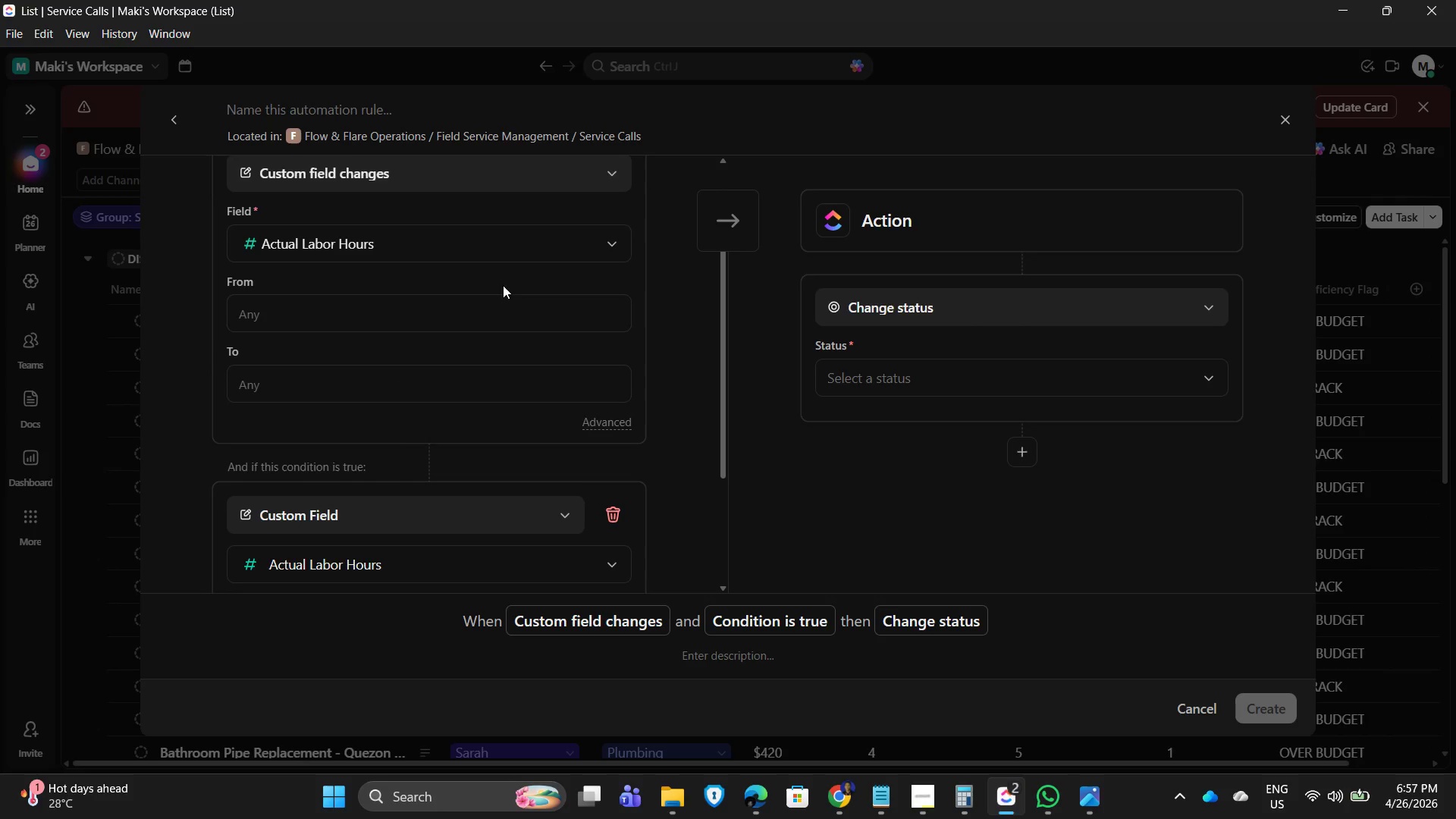 
scroll: coordinate [472, 410], scroll_direction: down, amount: 3.0
 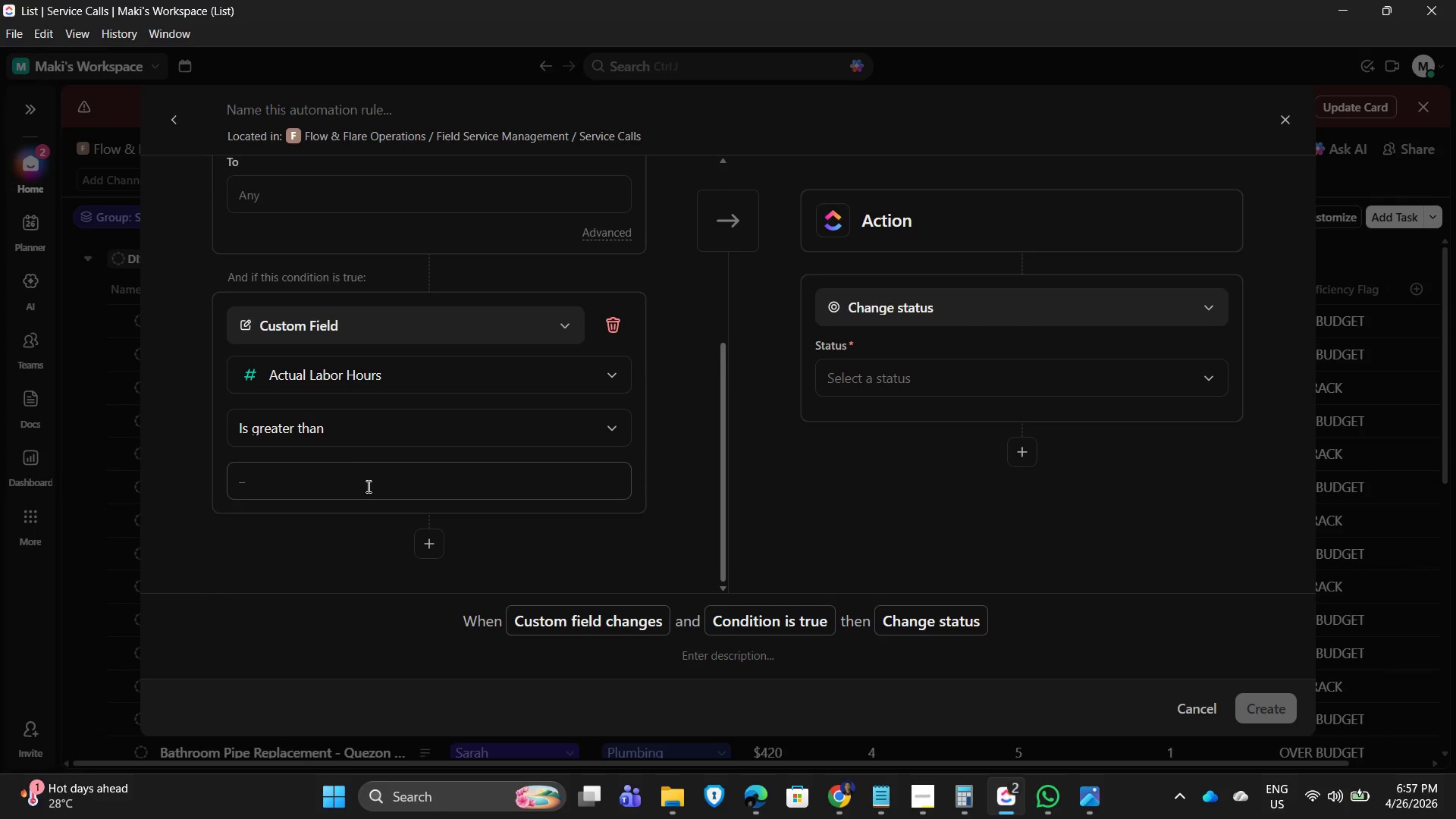 
wait(7.87)
 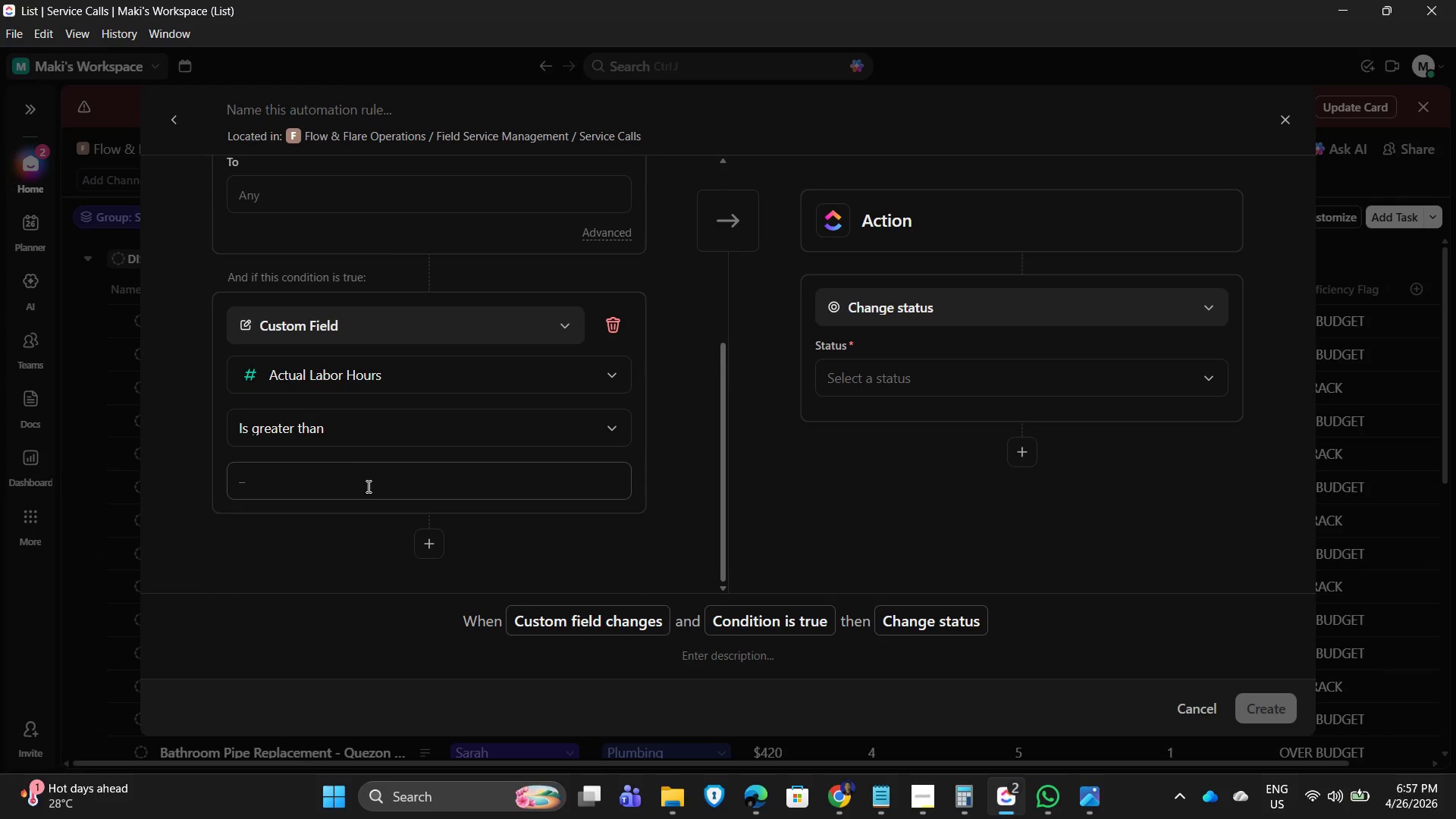 
left_click([431, 542])
 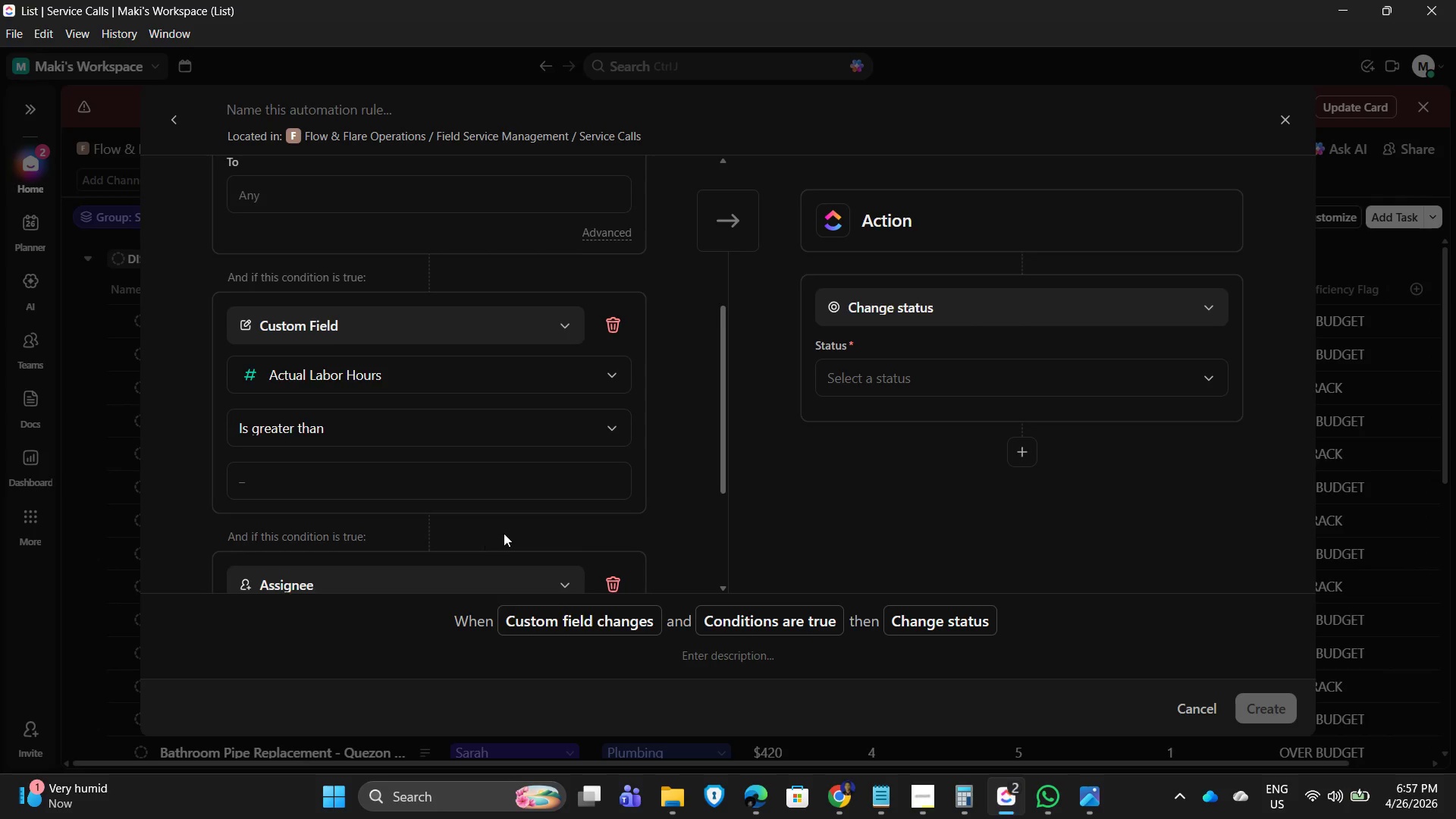 
scroll: coordinate [500, 529], scroll_direction: down, amount: 2.0
 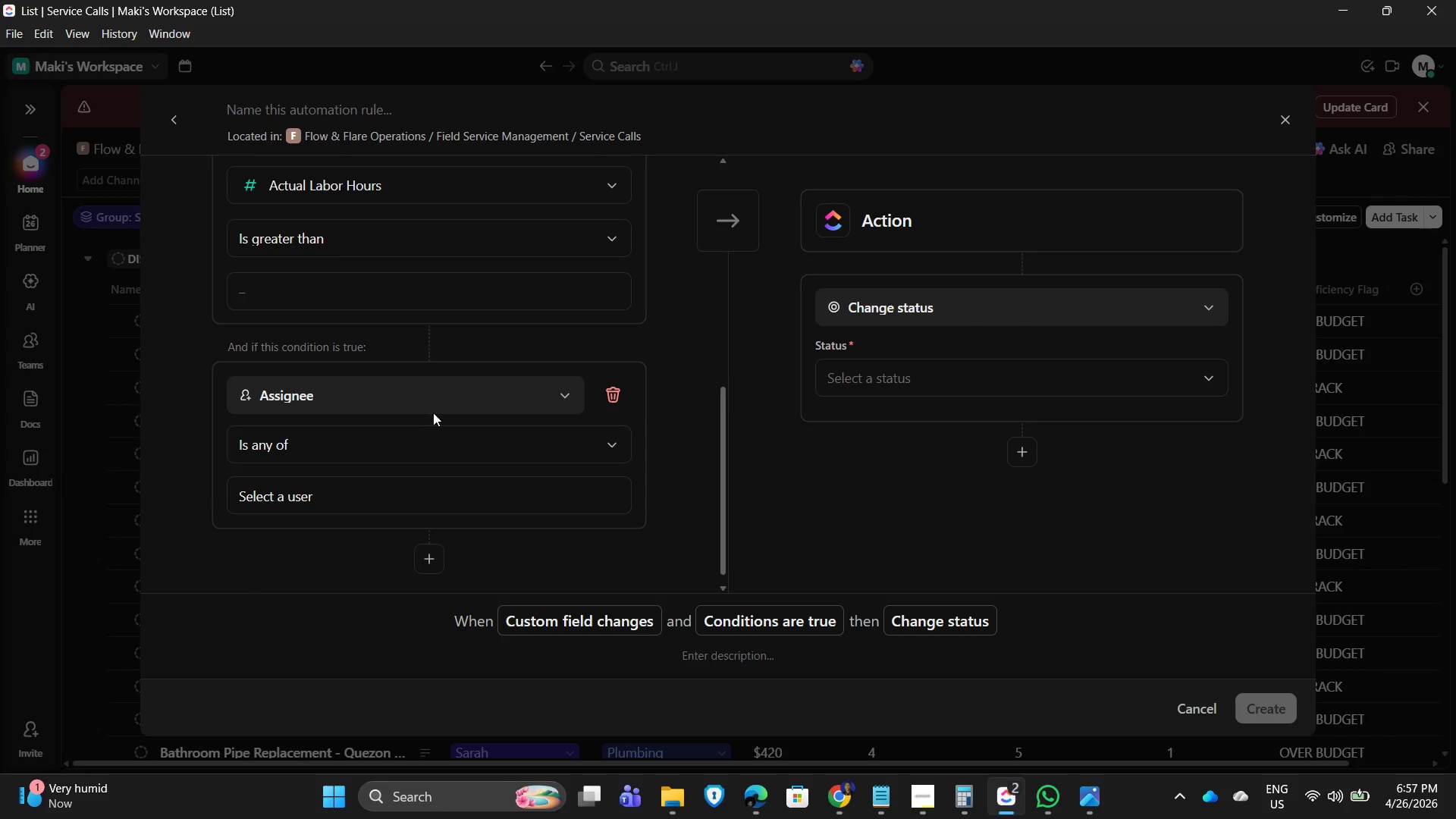 
left_click([464, 396])
 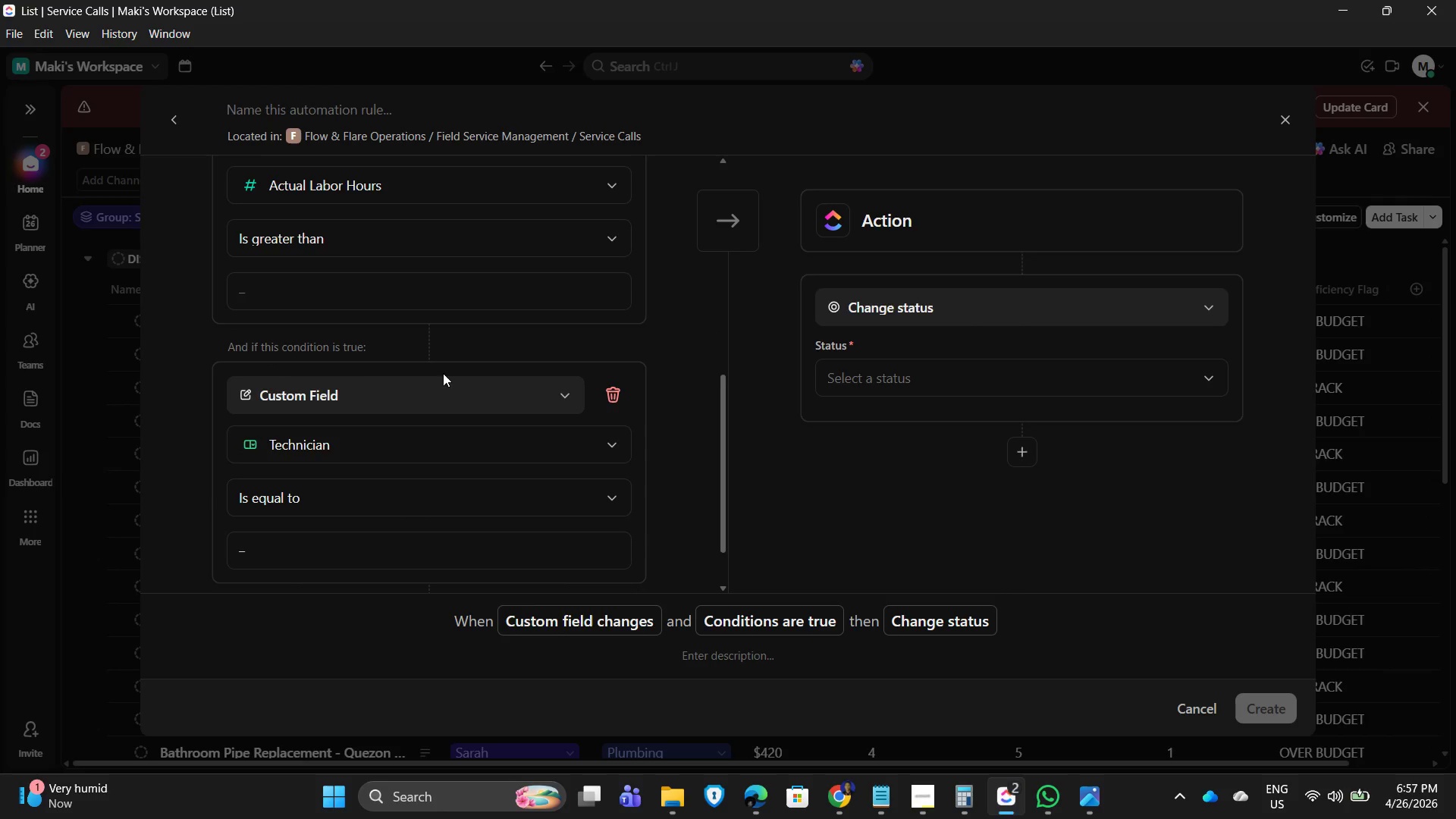 
wait(5.16)
 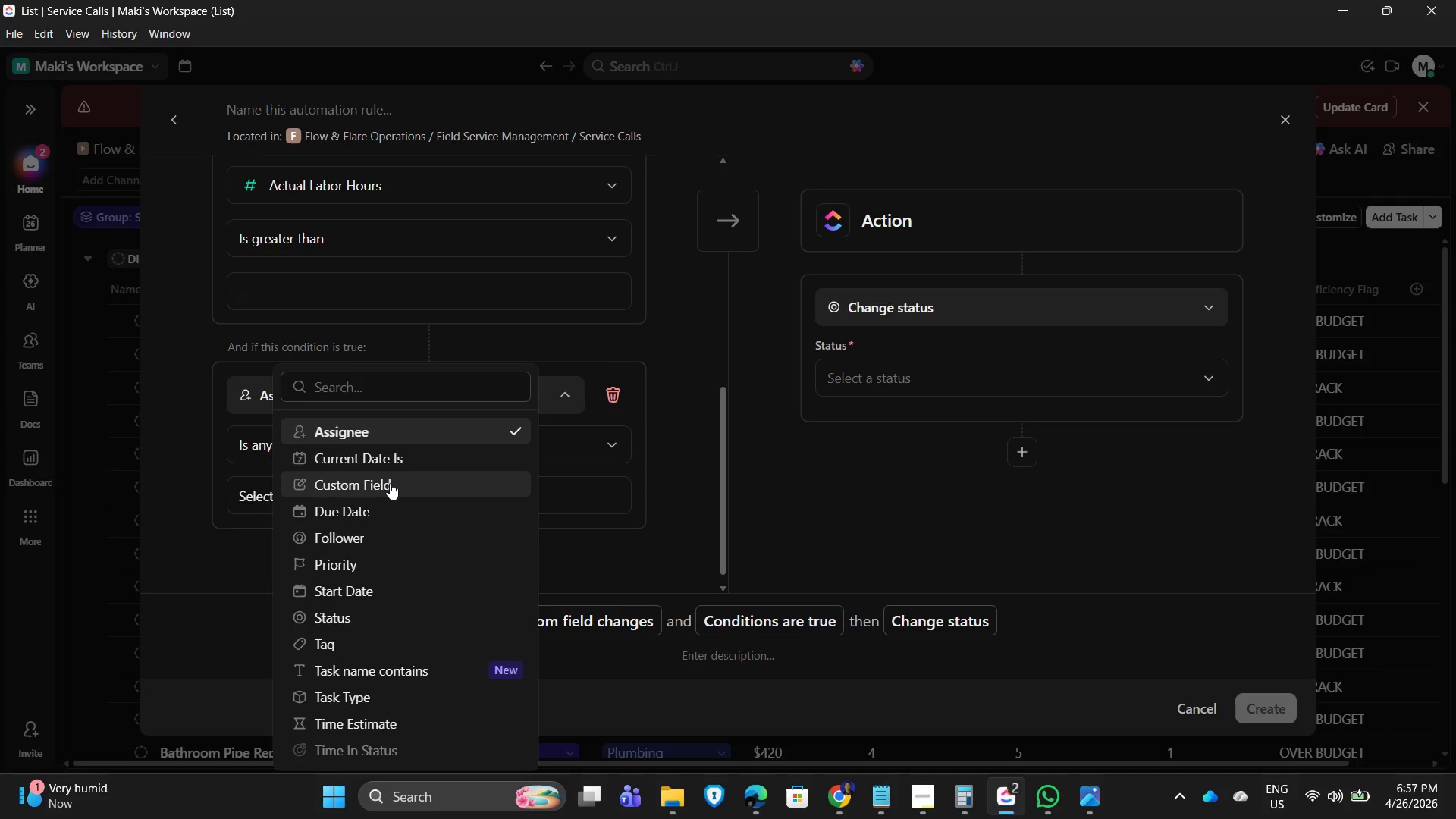 
left_click([362, 450])
 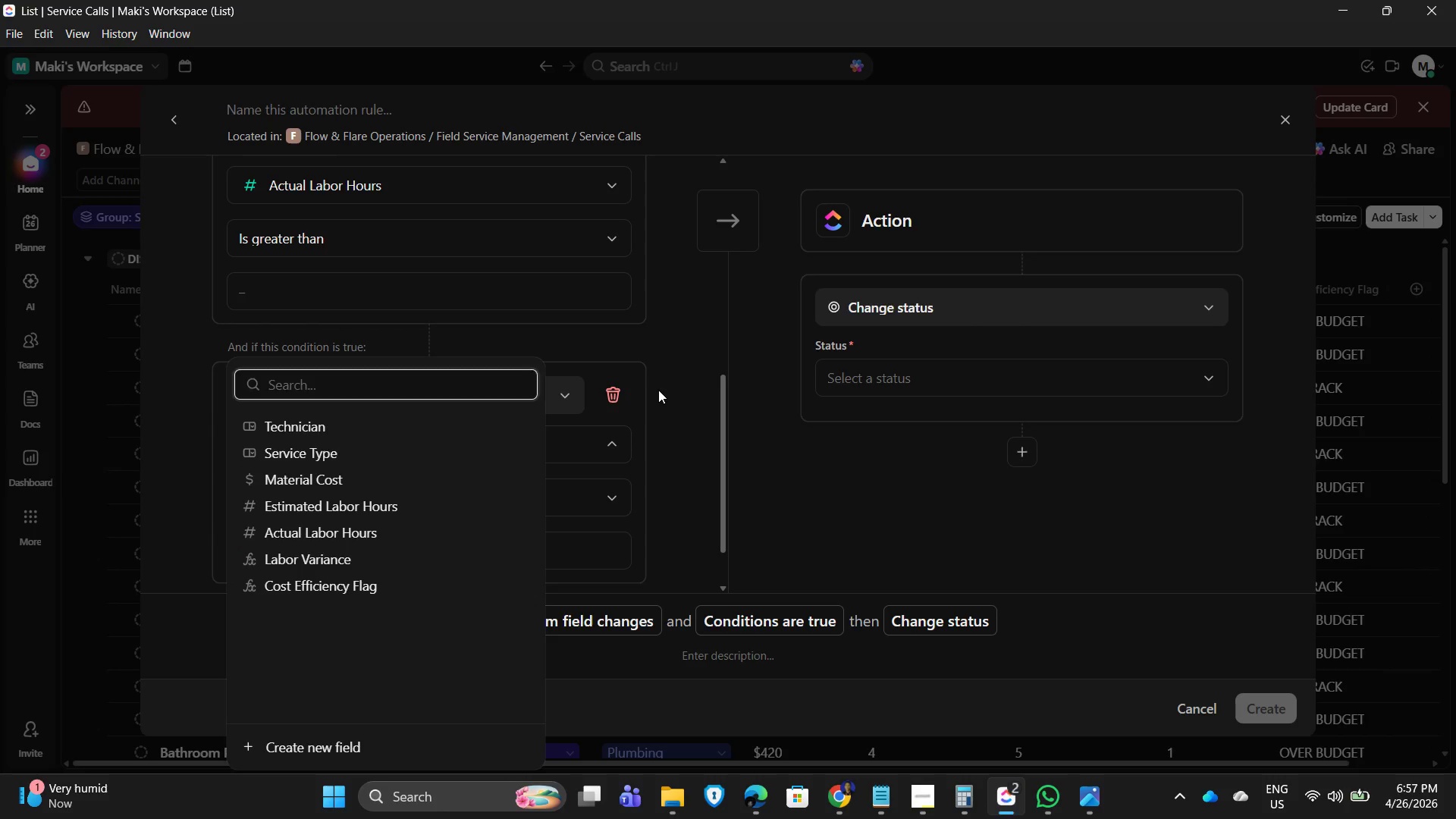 
scroll: coordinate [599, 381], scroll_direction: up, amount: 3.0
 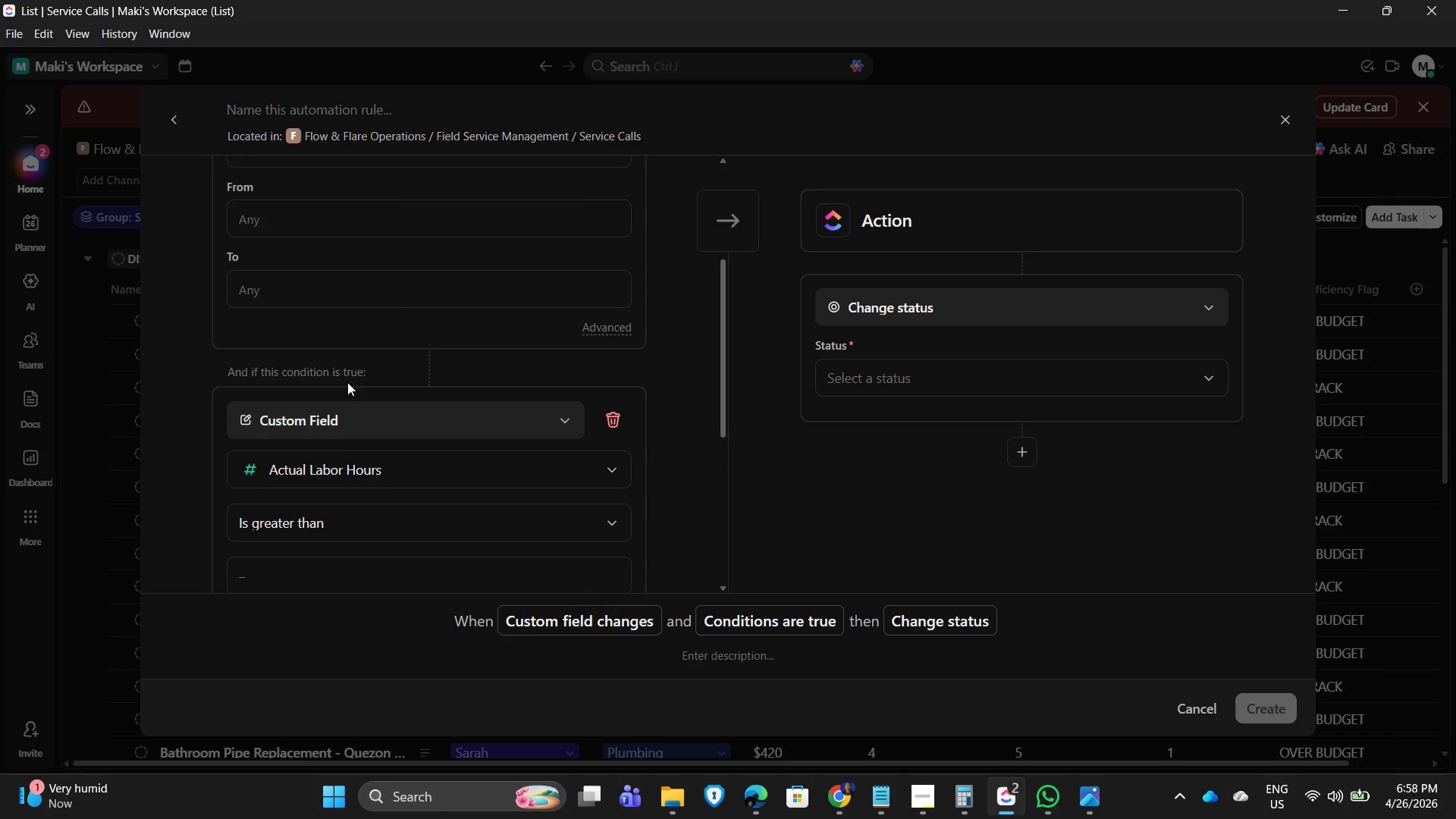 
scroll: coordinate [440, 449], scroll_direction: down, amount: 4.0
 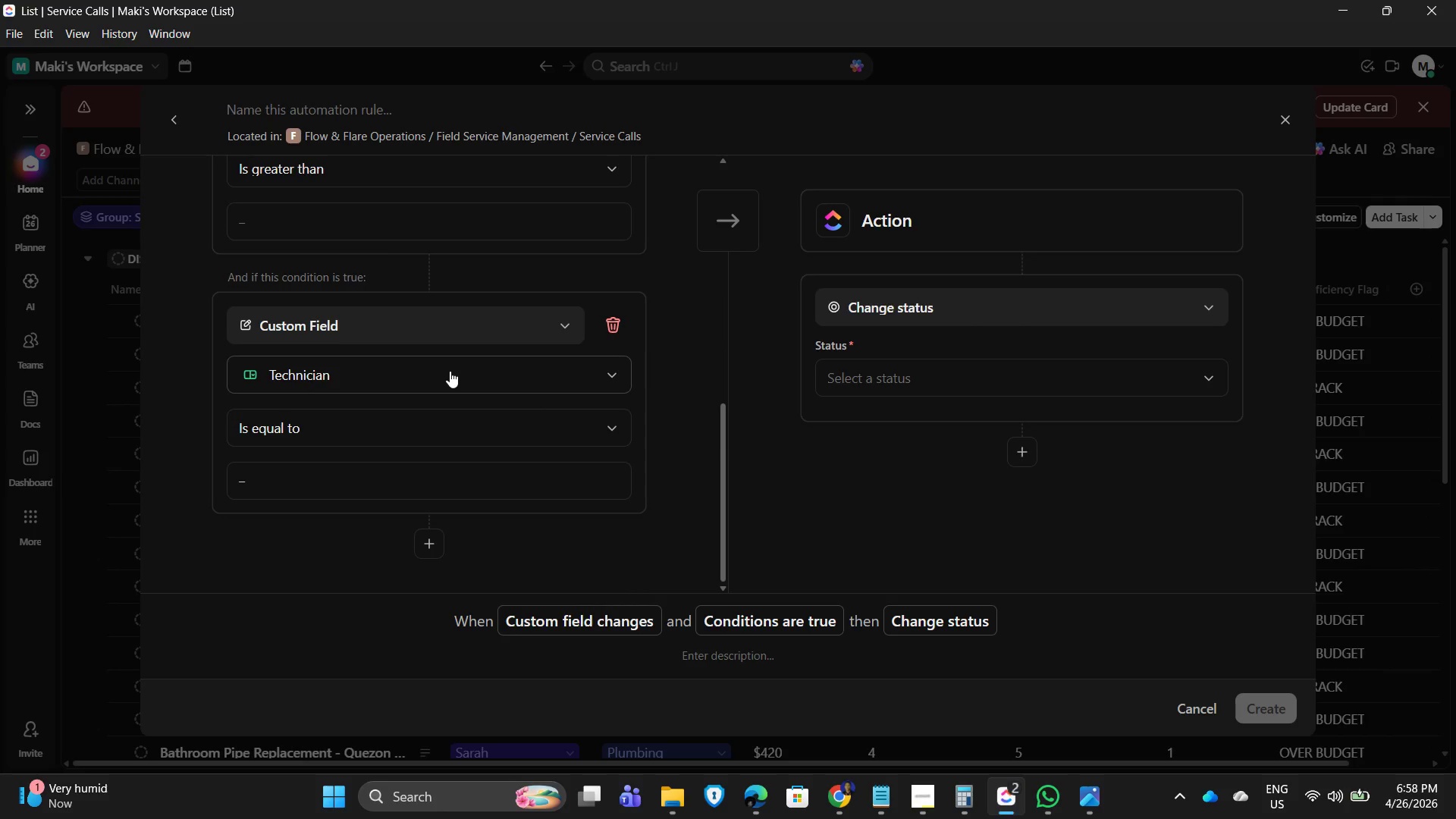 
left_click([450, 371])
 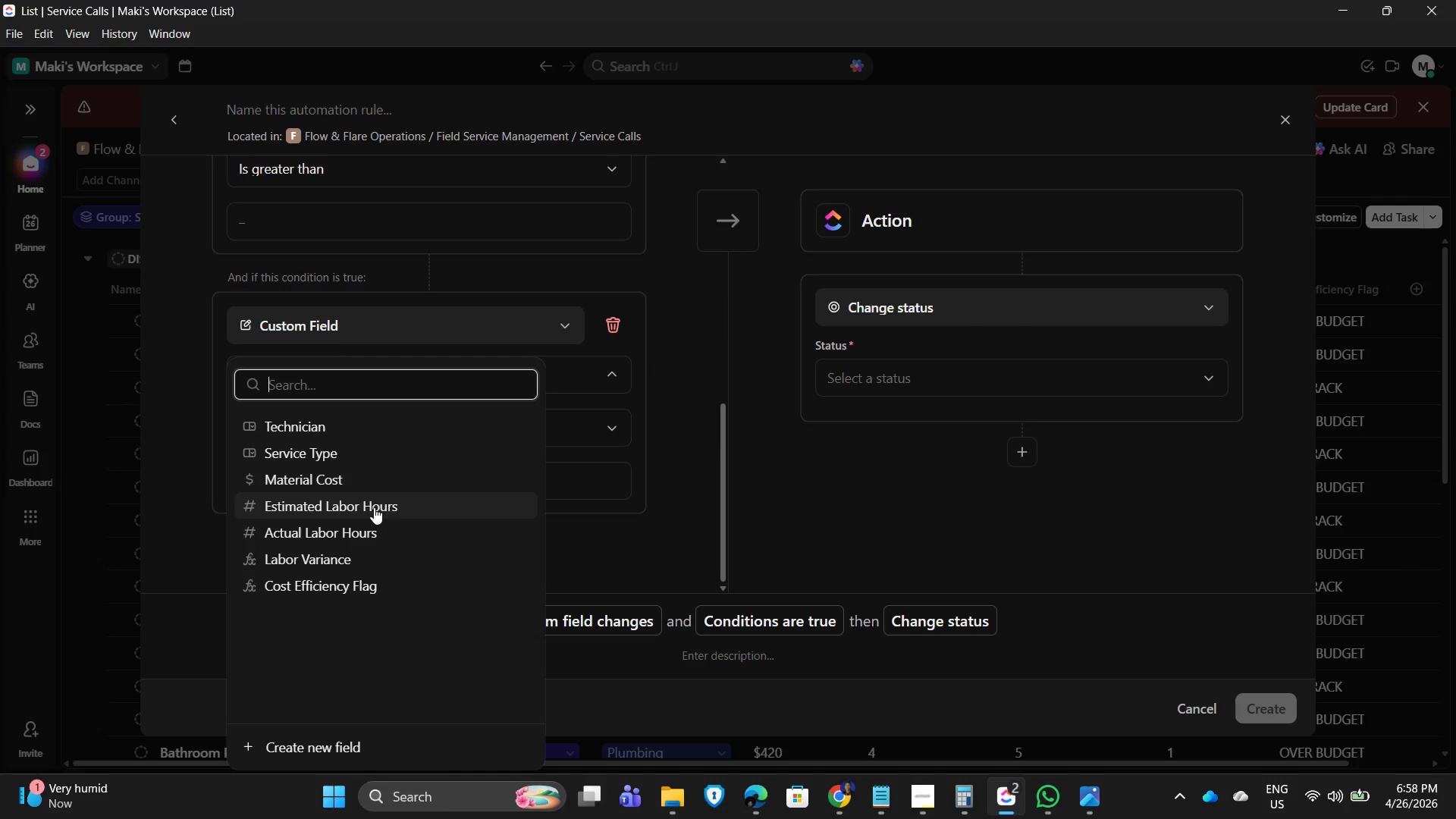 
left_click([374, 507])
 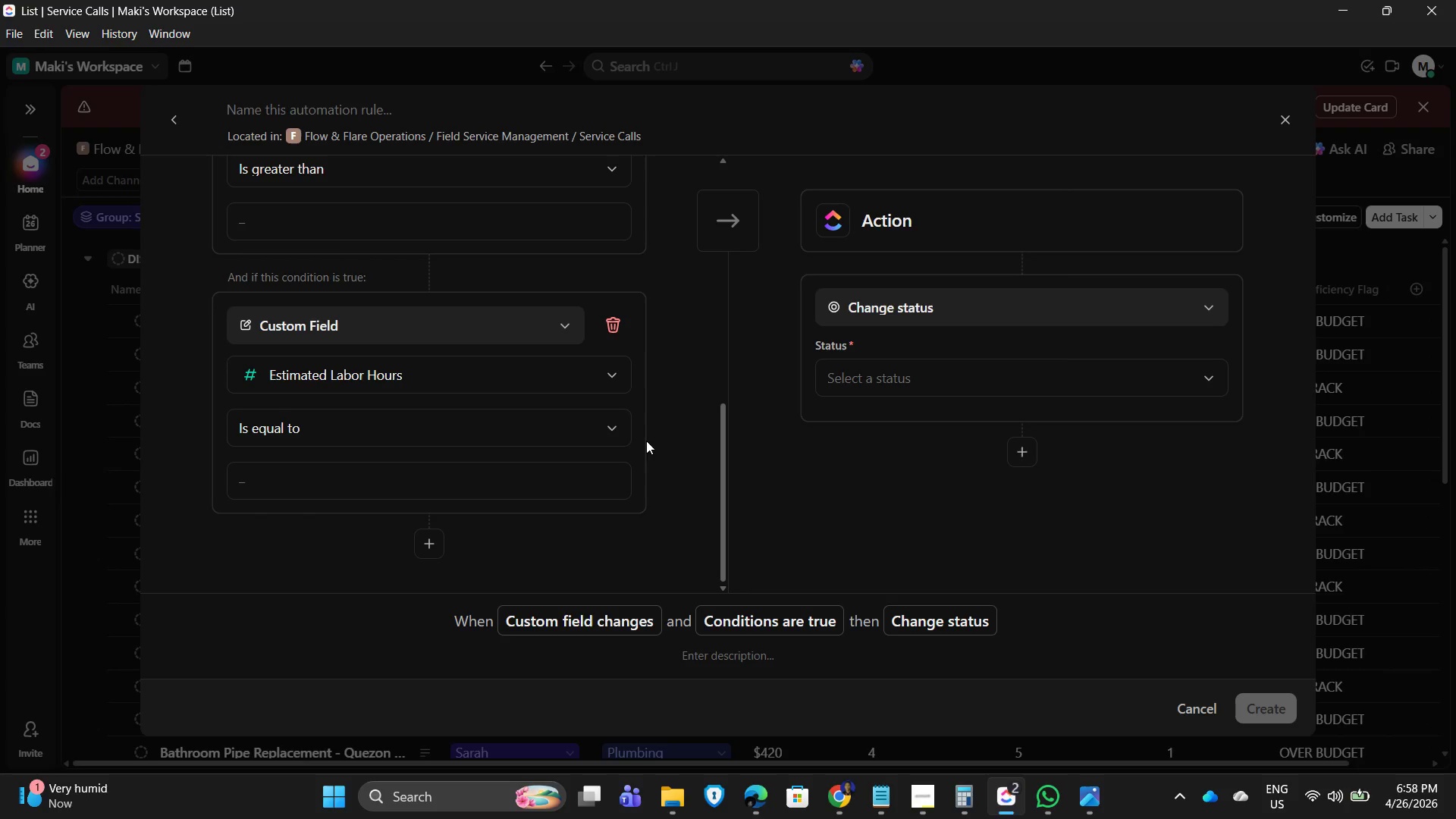 
scroll: coordinate [547, 423], scroll_direction: up, amount: 5.0
 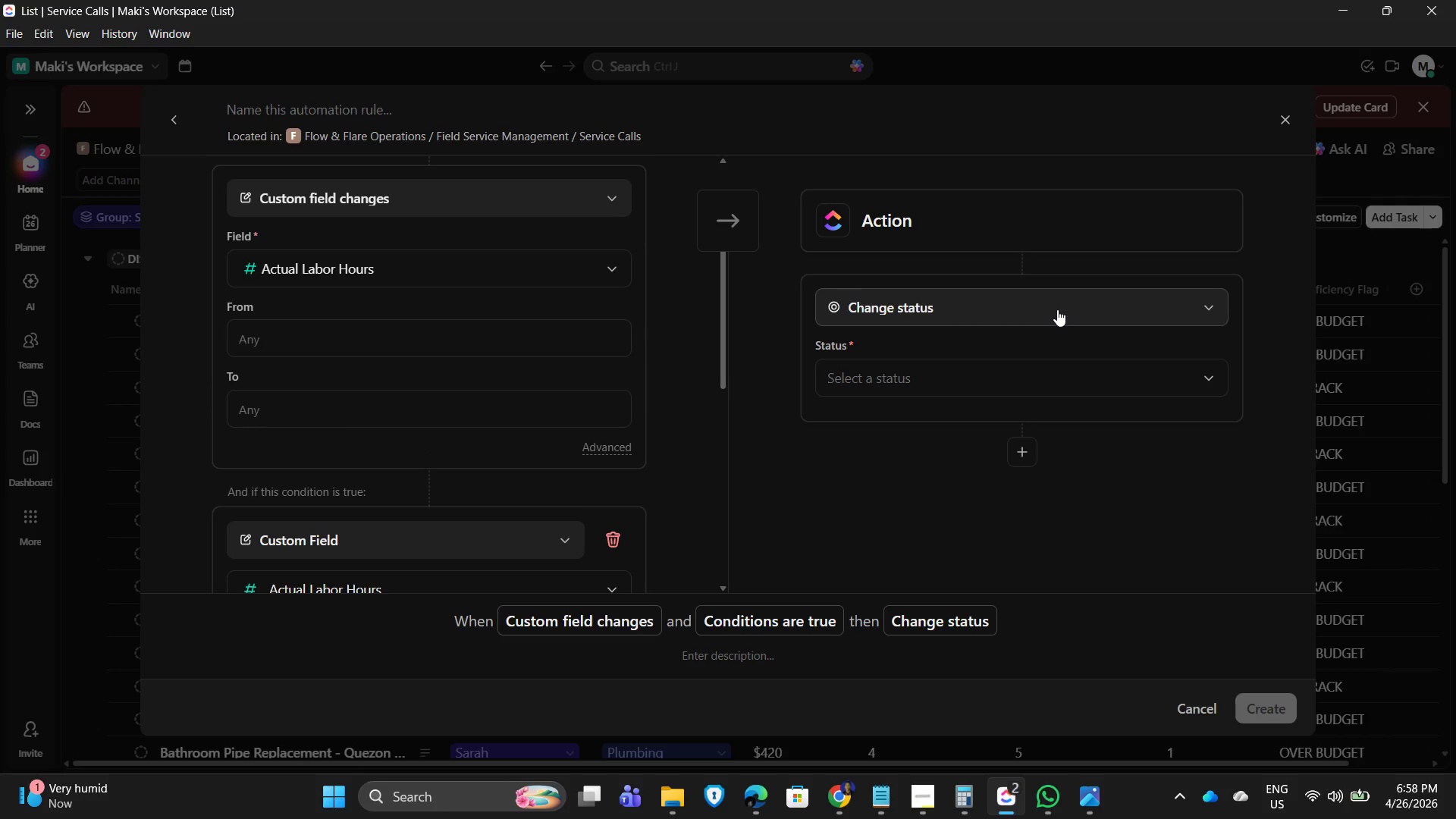 
left_click([1057, 309])
 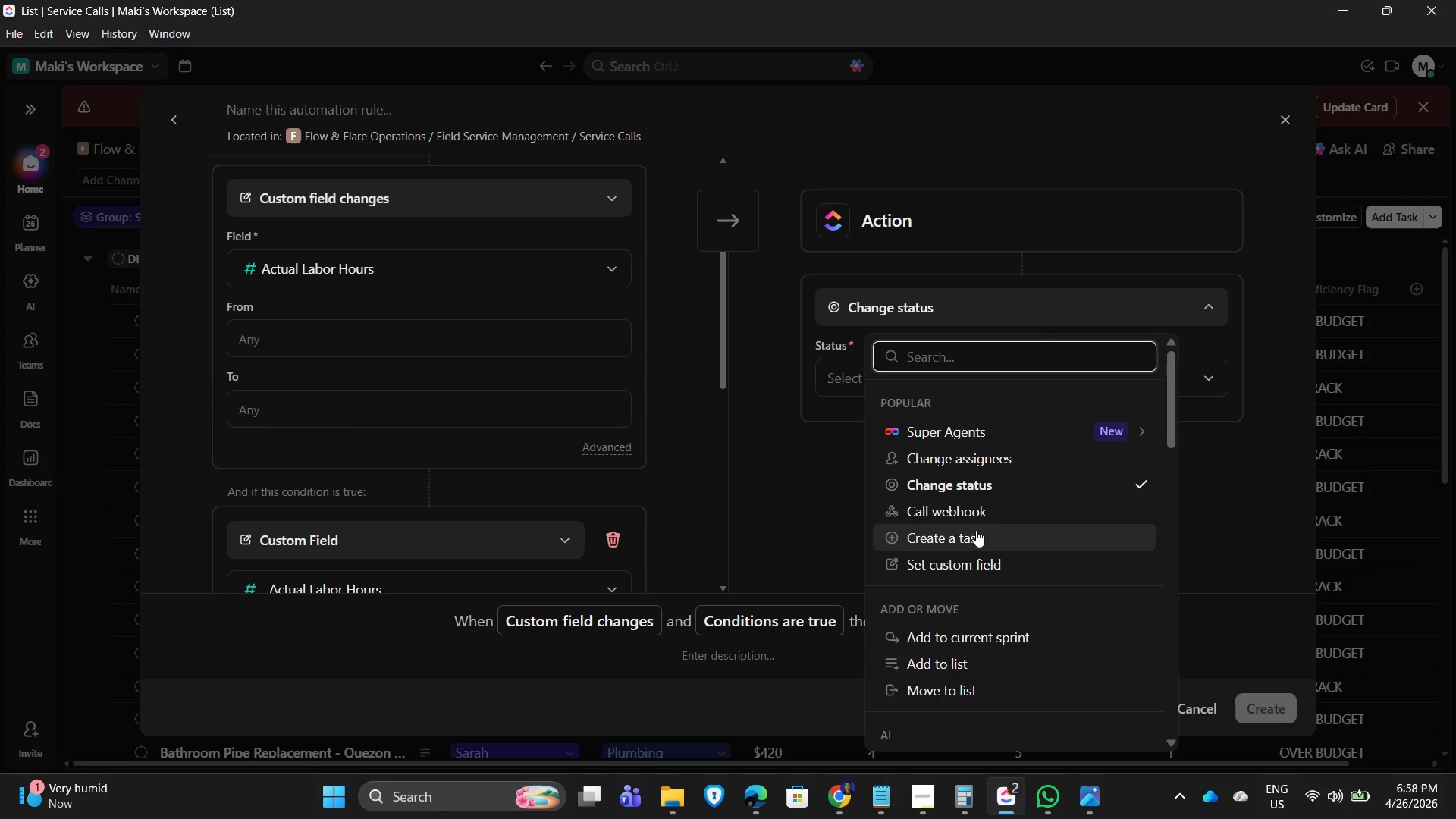 
scroll: coordinate [949, 599], scroll_direction: down, amount: 2.0
 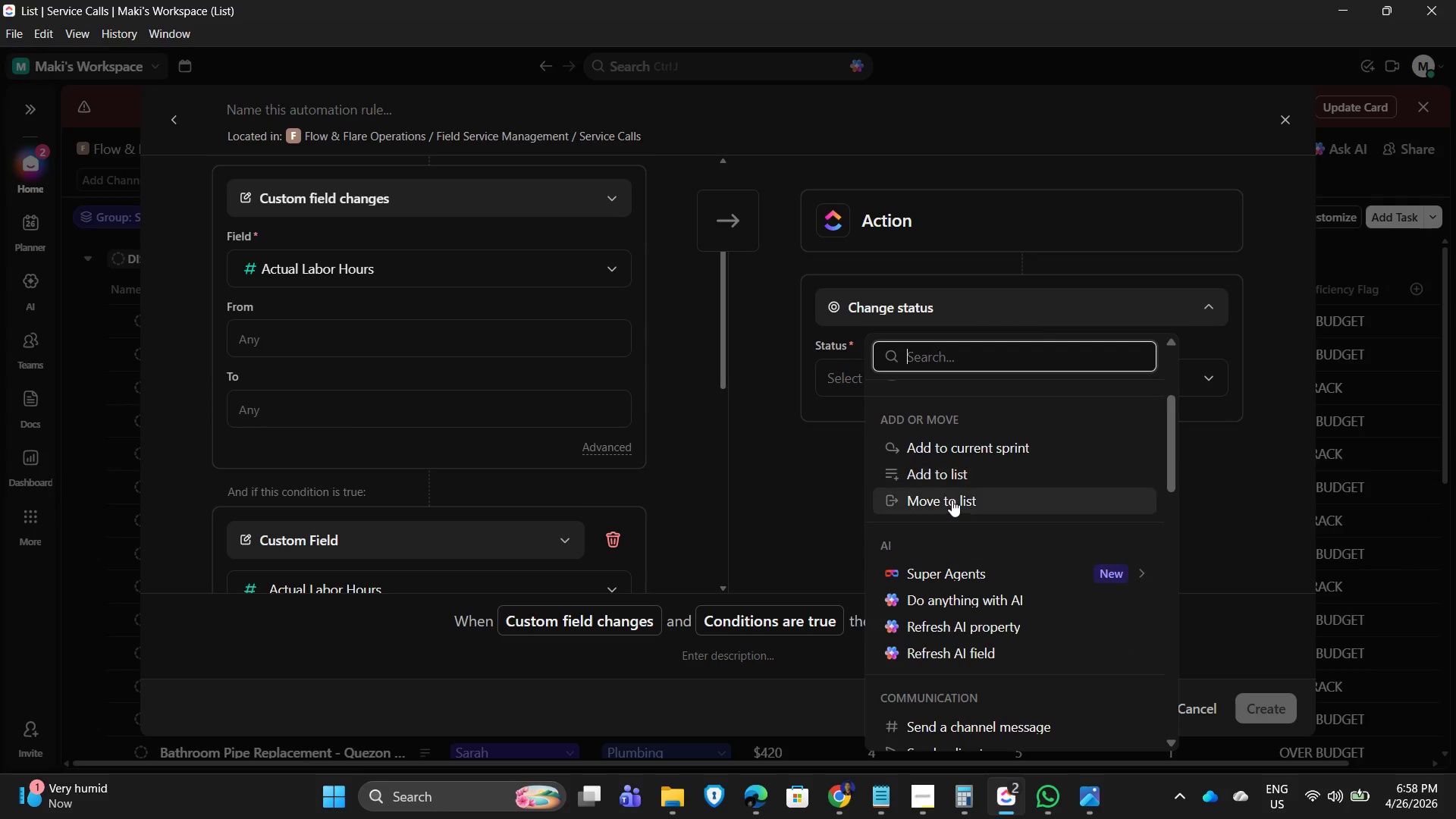 
scroll: coordinate [936, 496], scroll_direction: up, amount: 1.0
 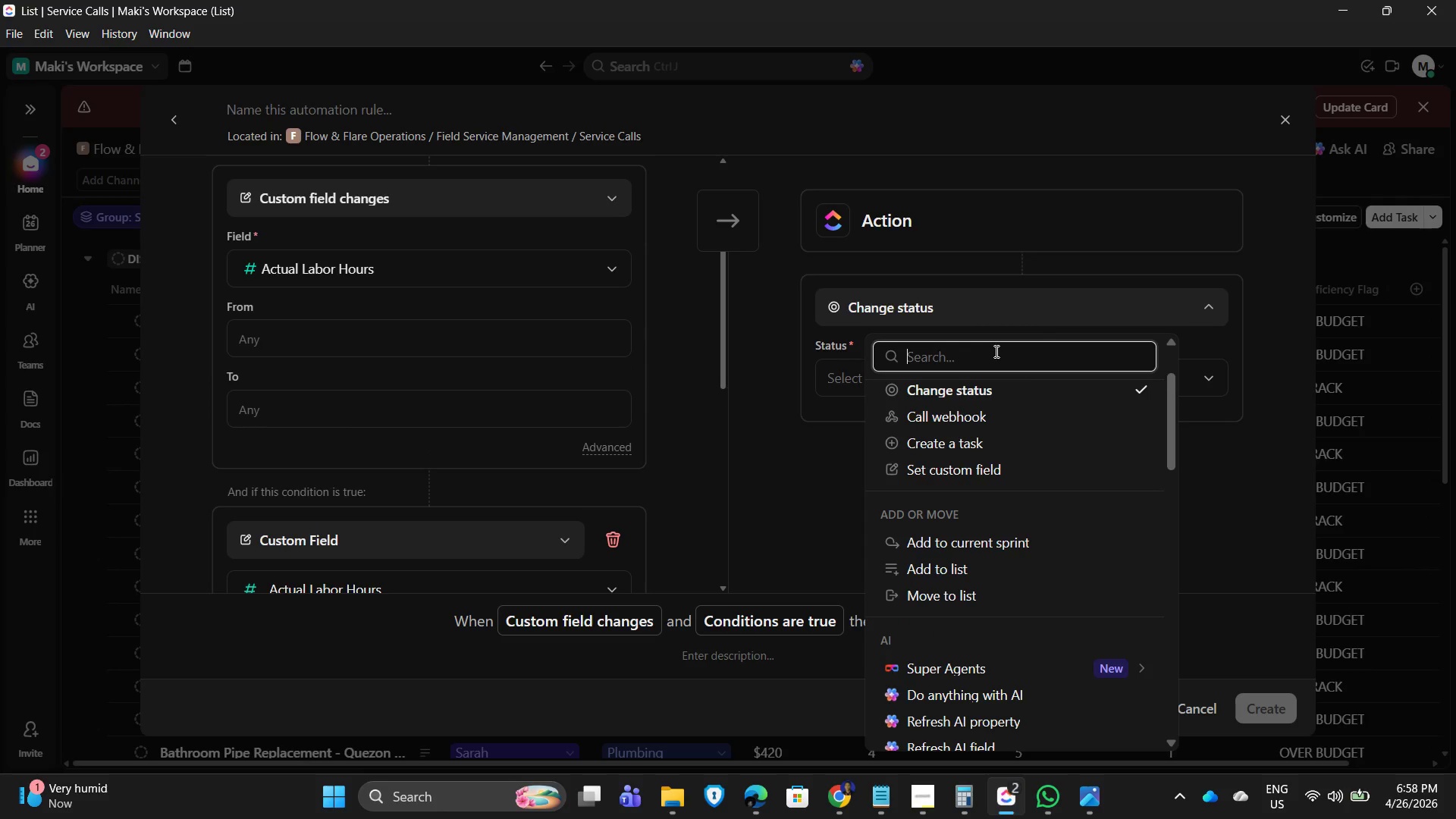 
type(tag)
 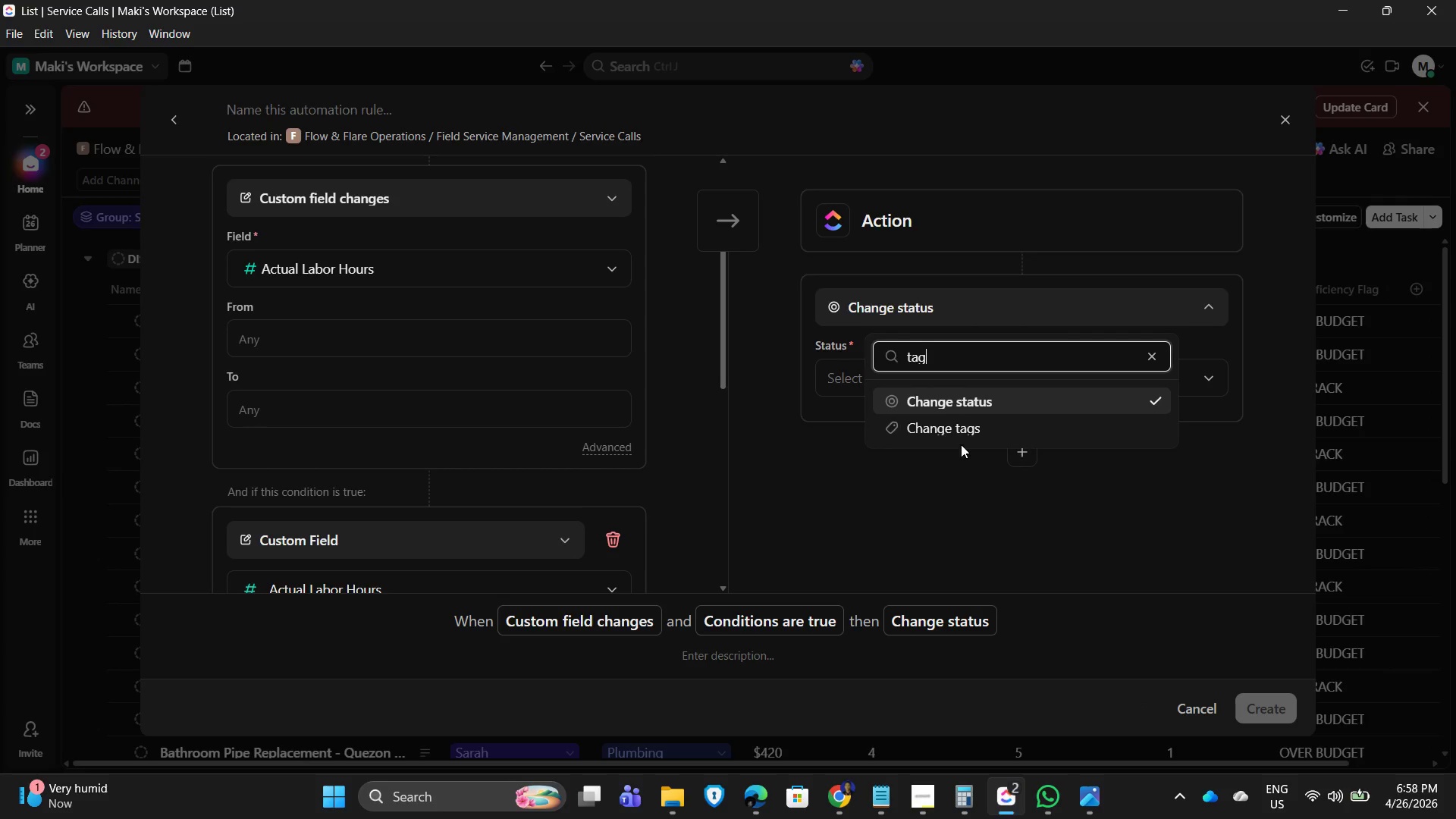 
left_click([956, 433])
 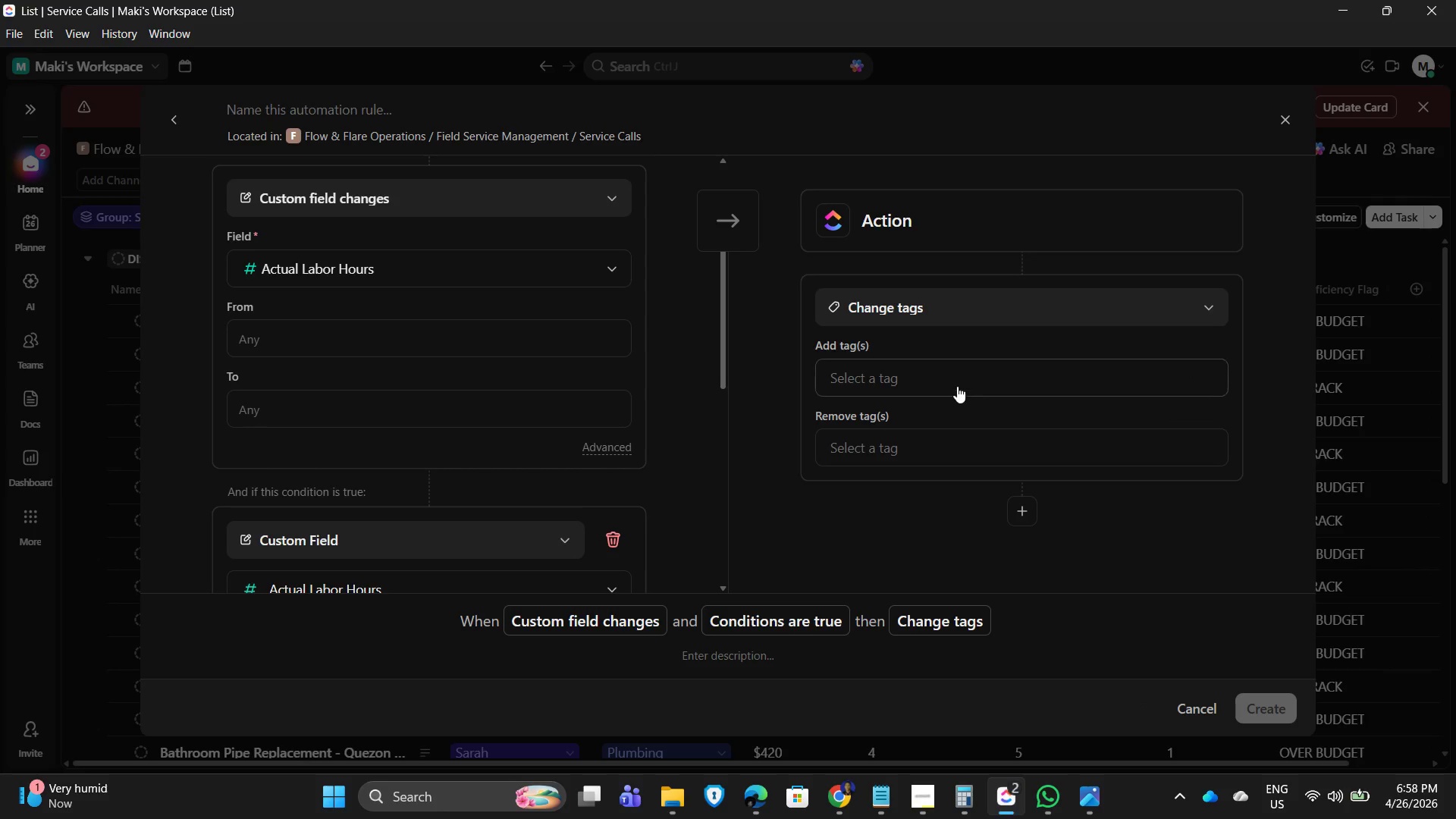 
left_click([956, 380])
 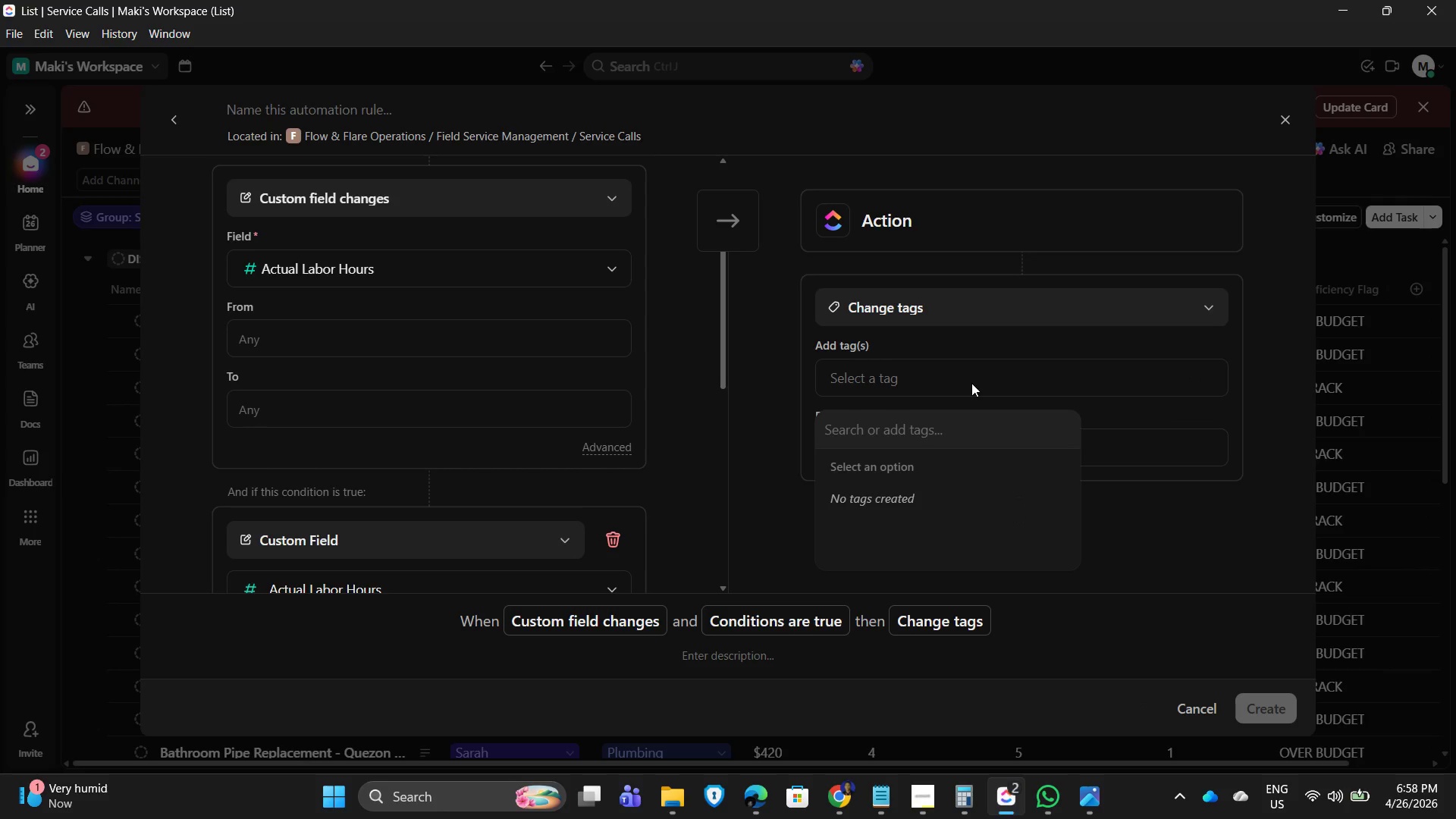 
type(High Labor)
 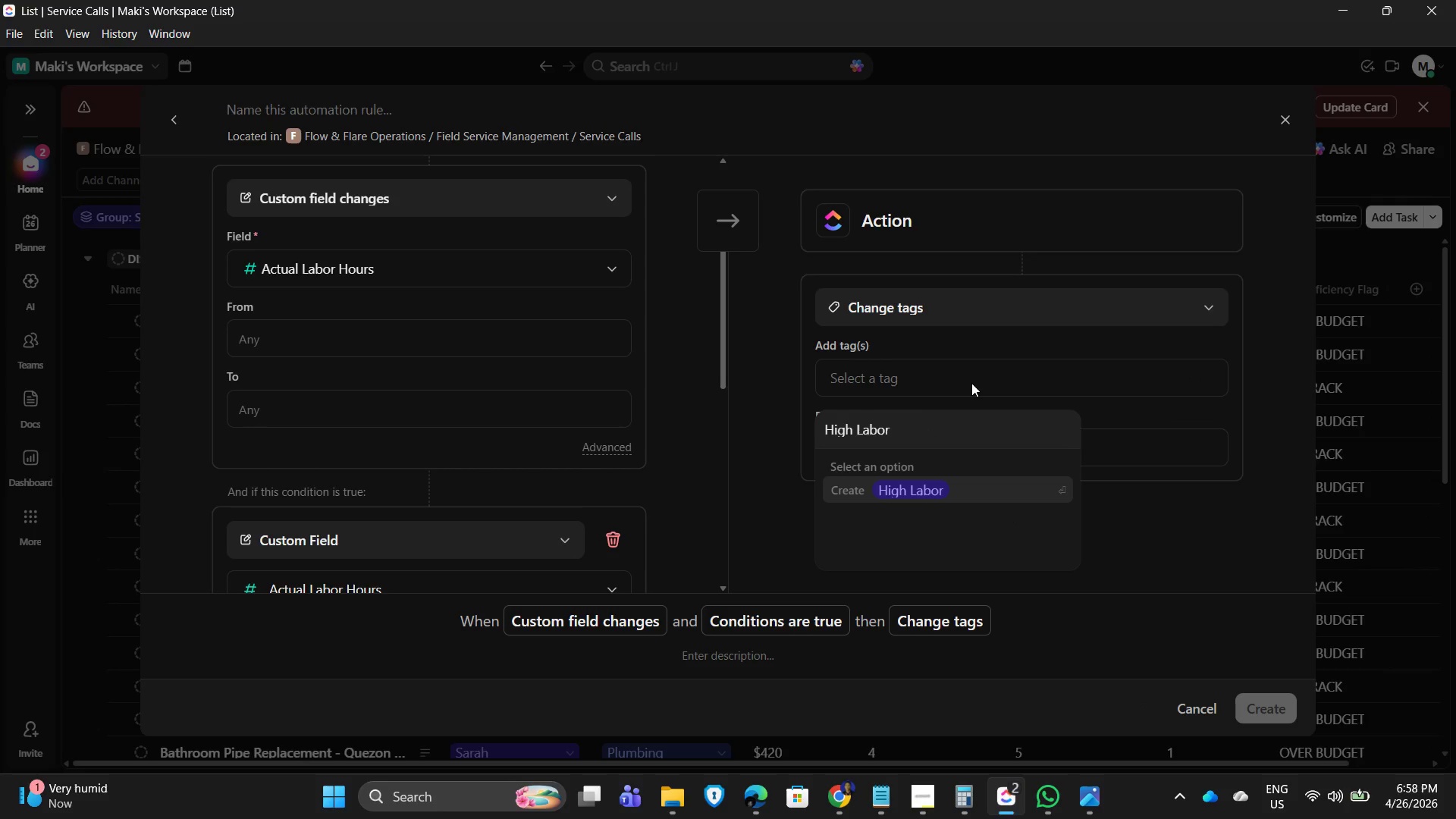 
key(Enter)
 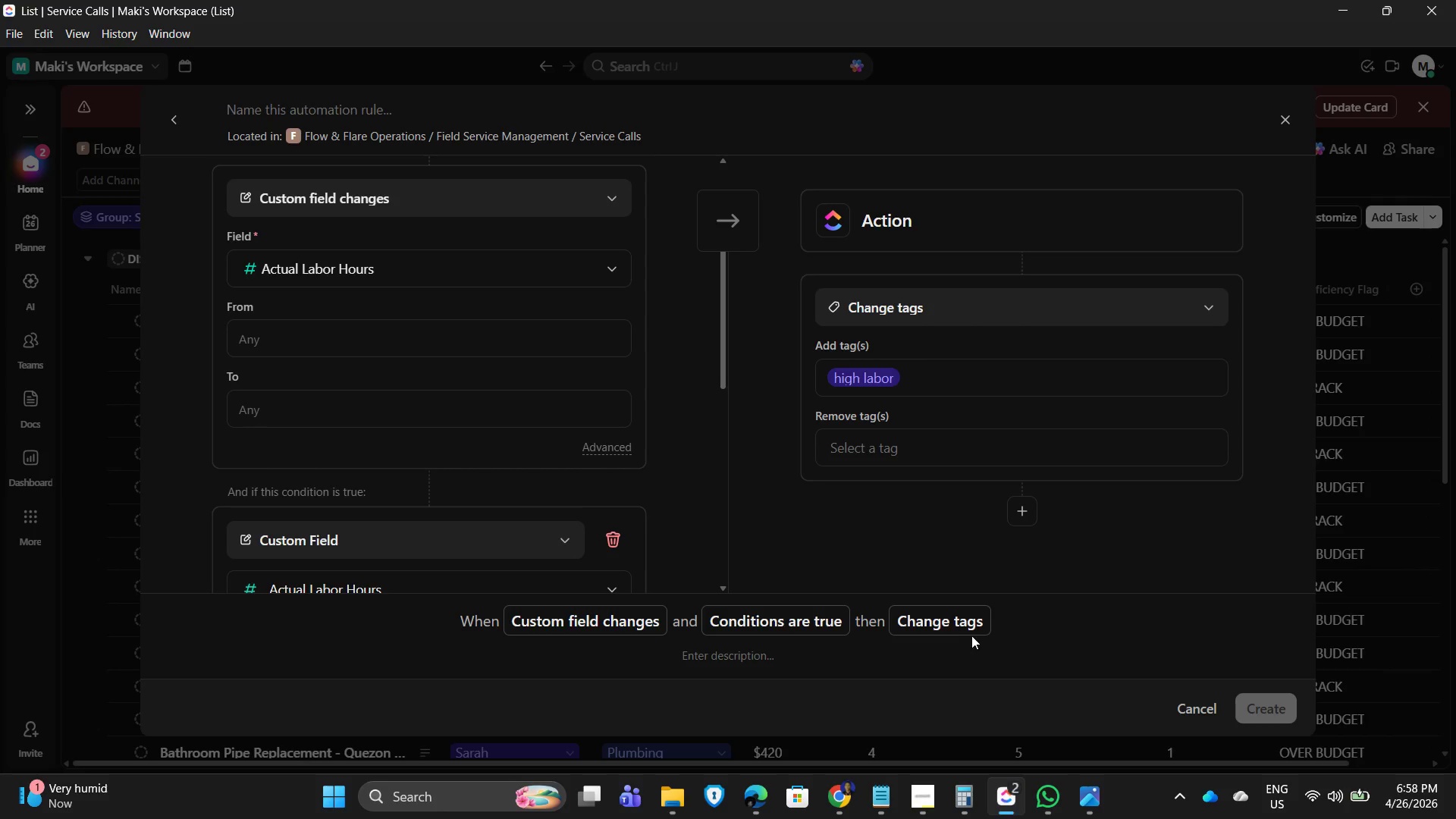 
left_click([728, 533])
 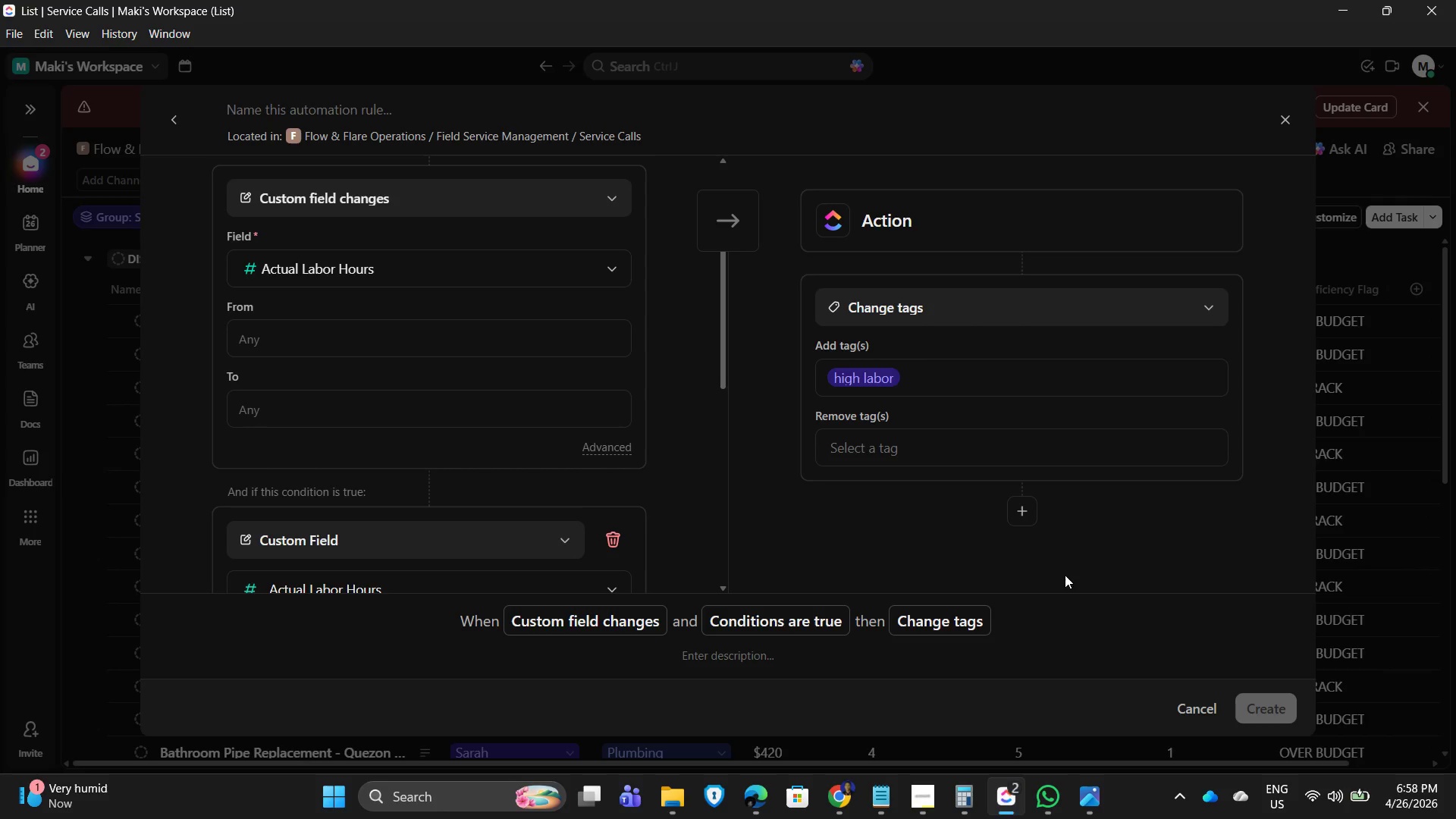 
scroll: coordinate [513, 566], scroll_direction: down, amount: 6.0
 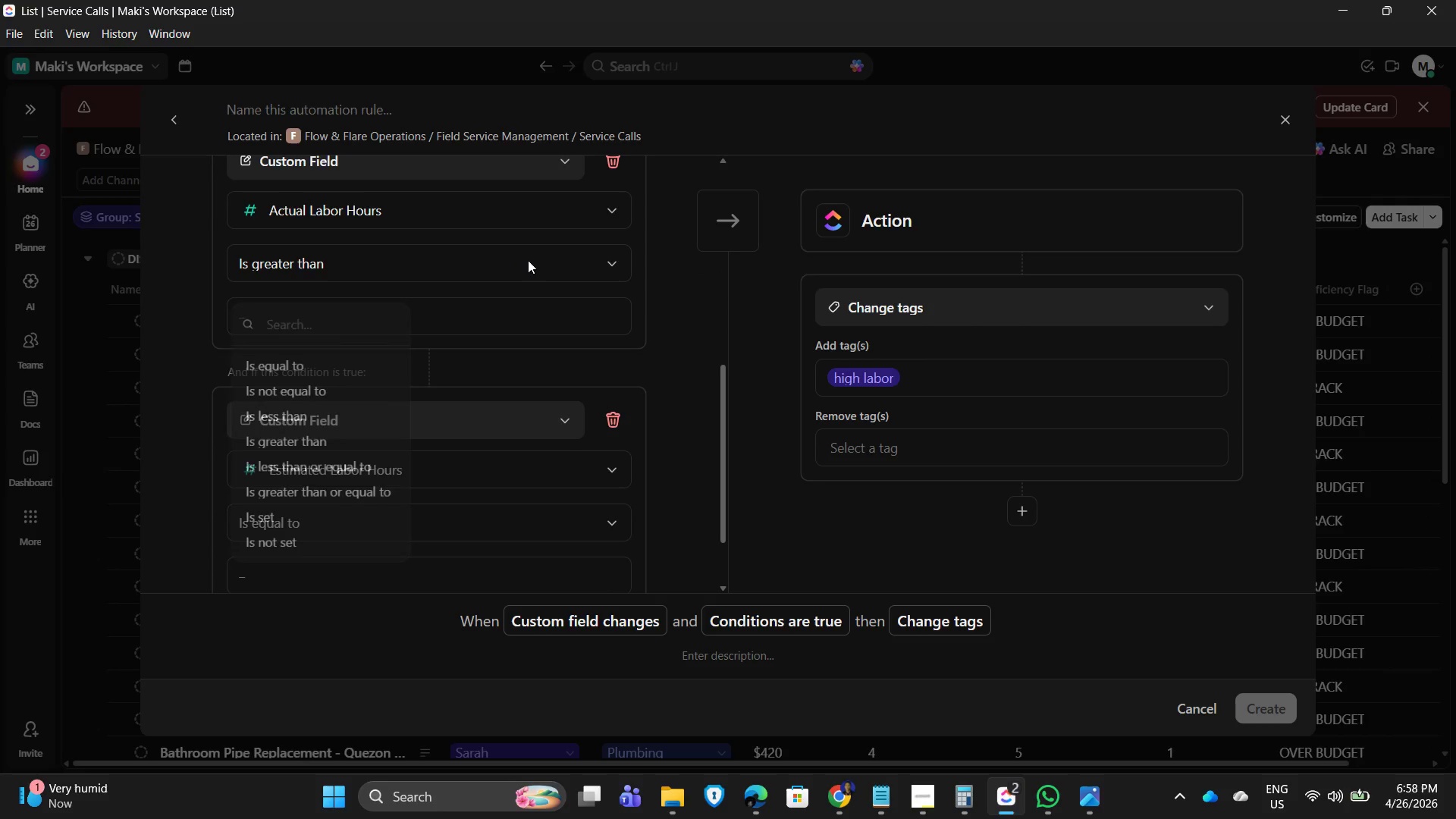 
left_click([306, 525])
 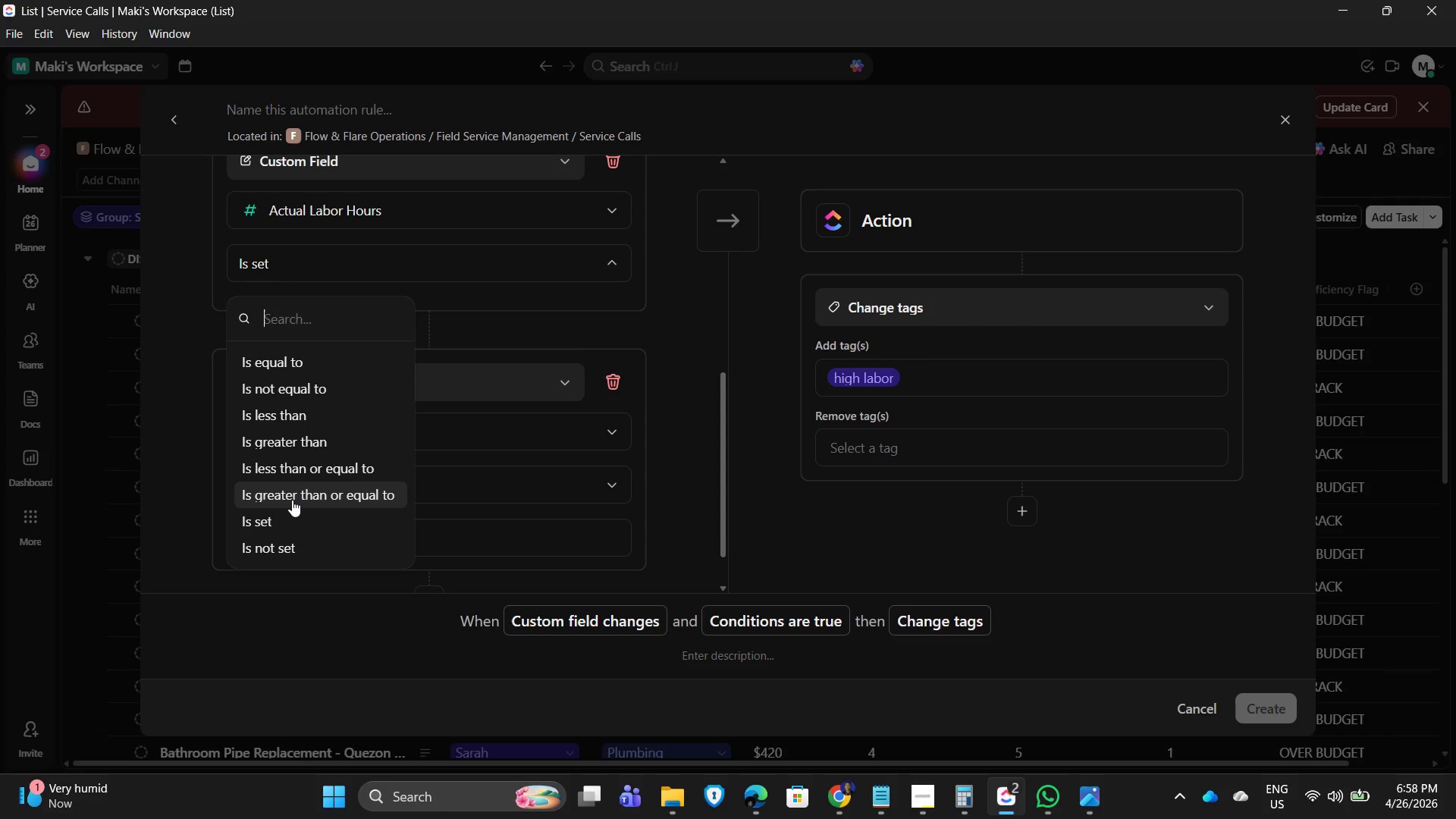 
left_click([292, 500])
 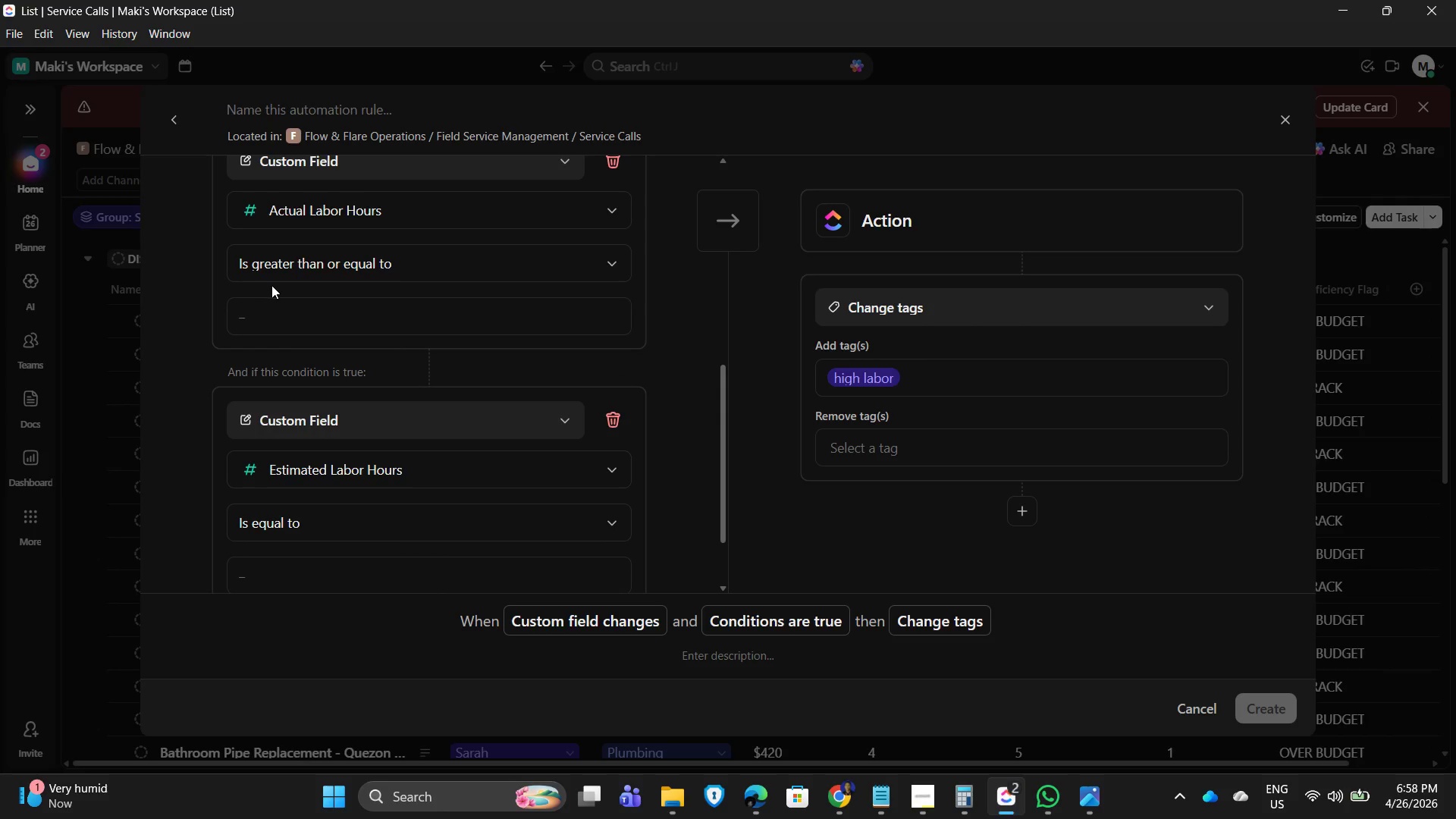 
double_click([275, 315])
 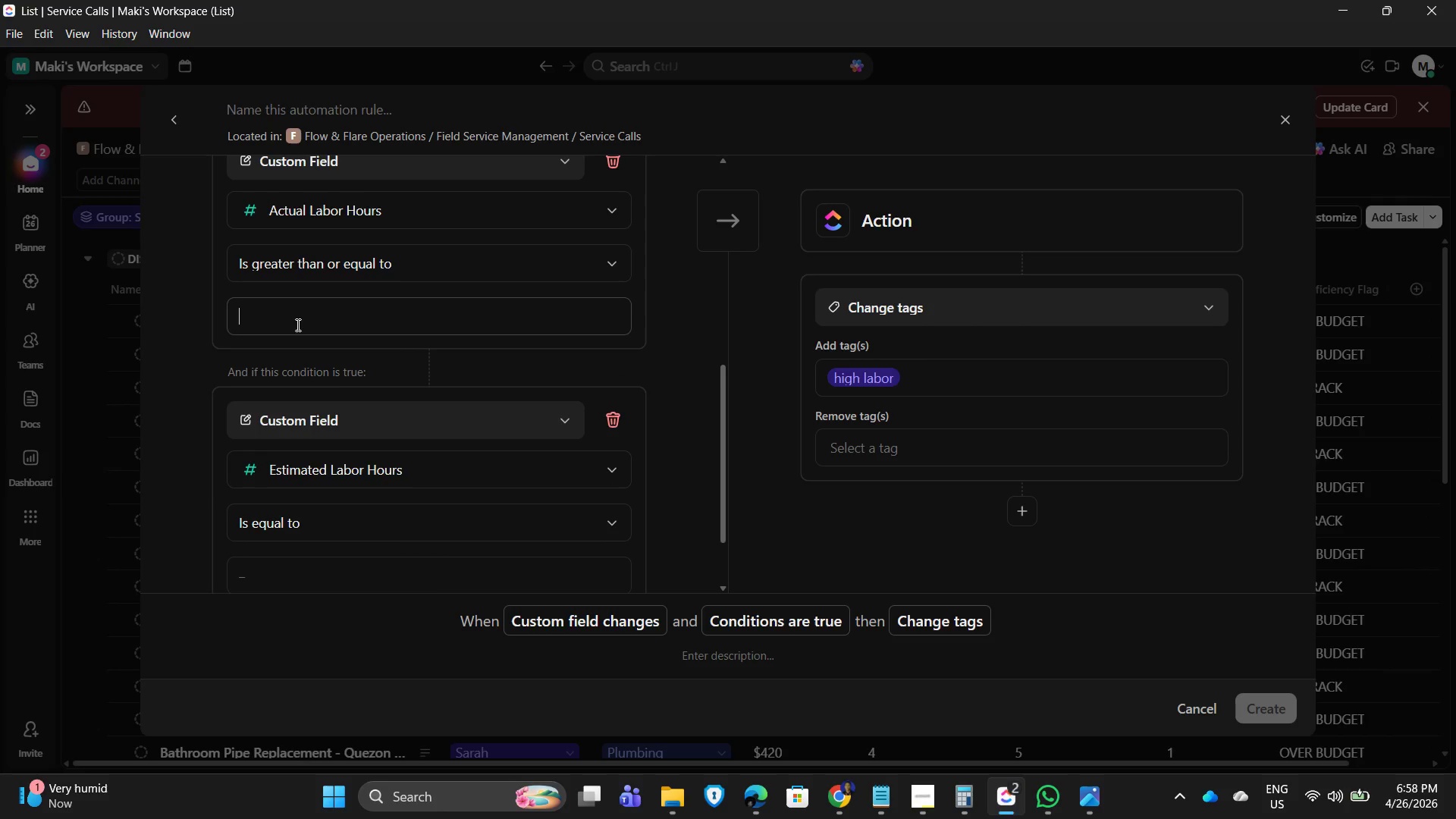 
scroll: coordinate [384, 327], scroll_direction: up, amount: 3.0
 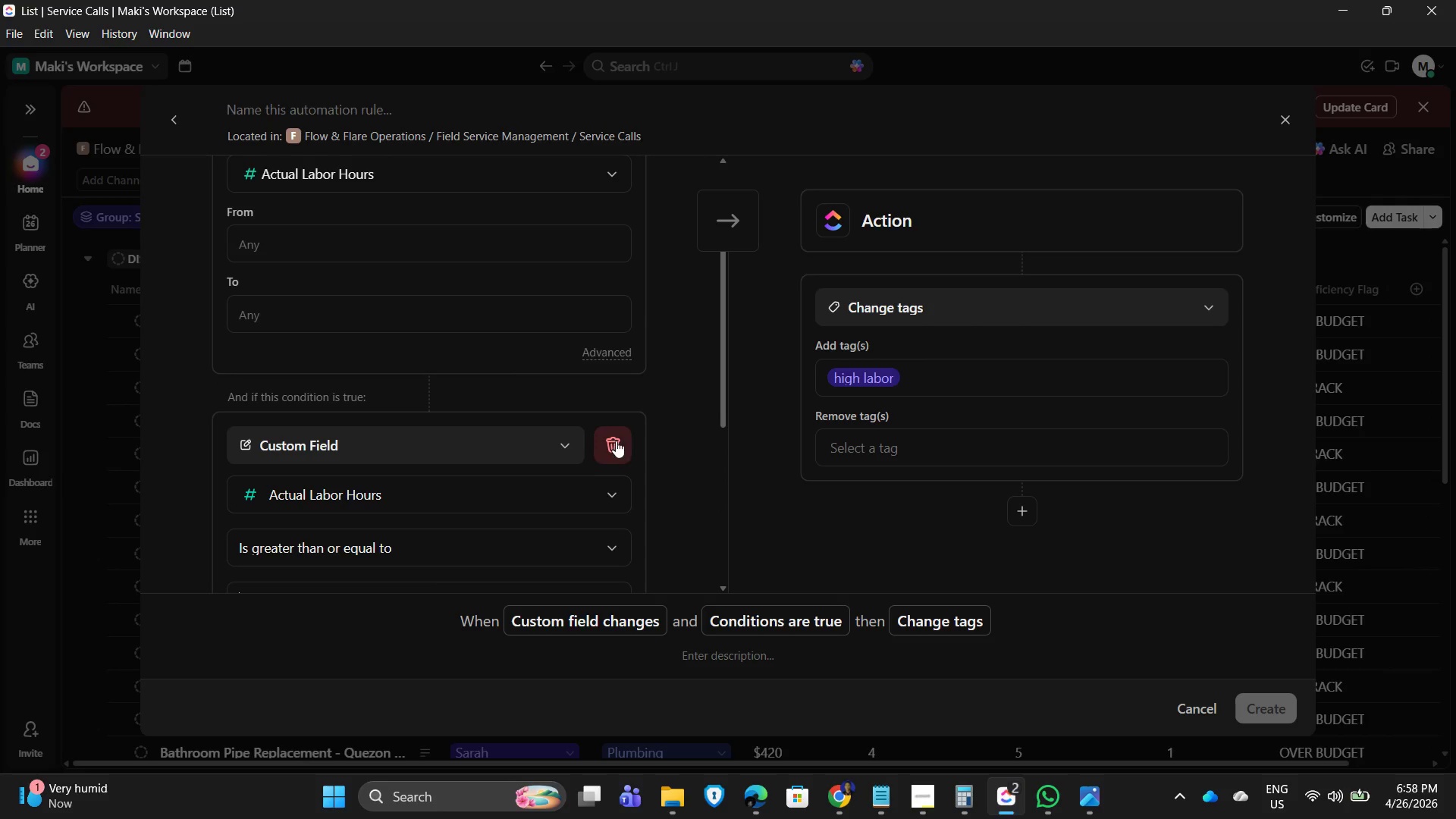 
left_click([617, 442])
 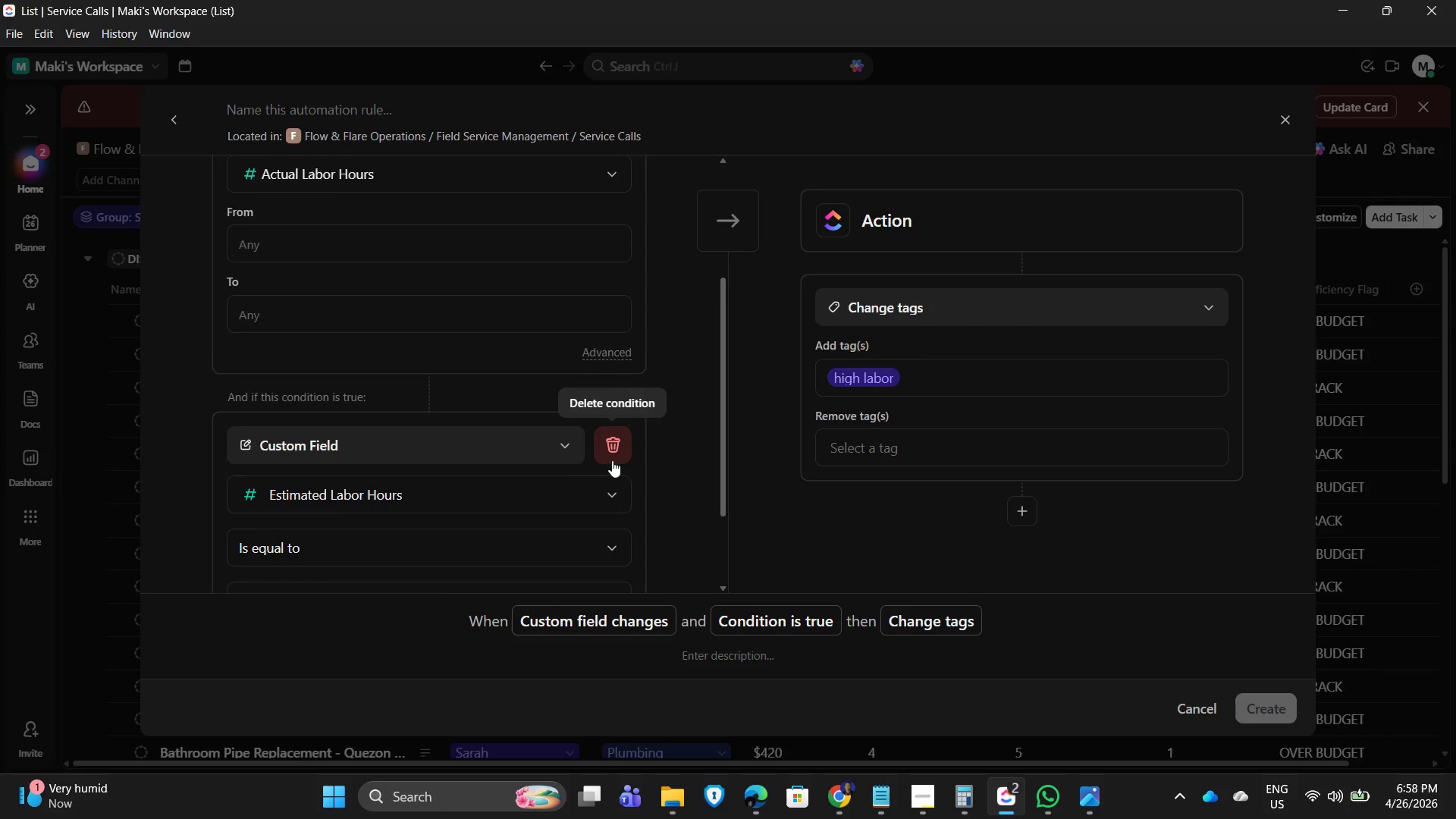 
scroll: coordinate [612, 460], scroll_direction: down, amount: 3.0
 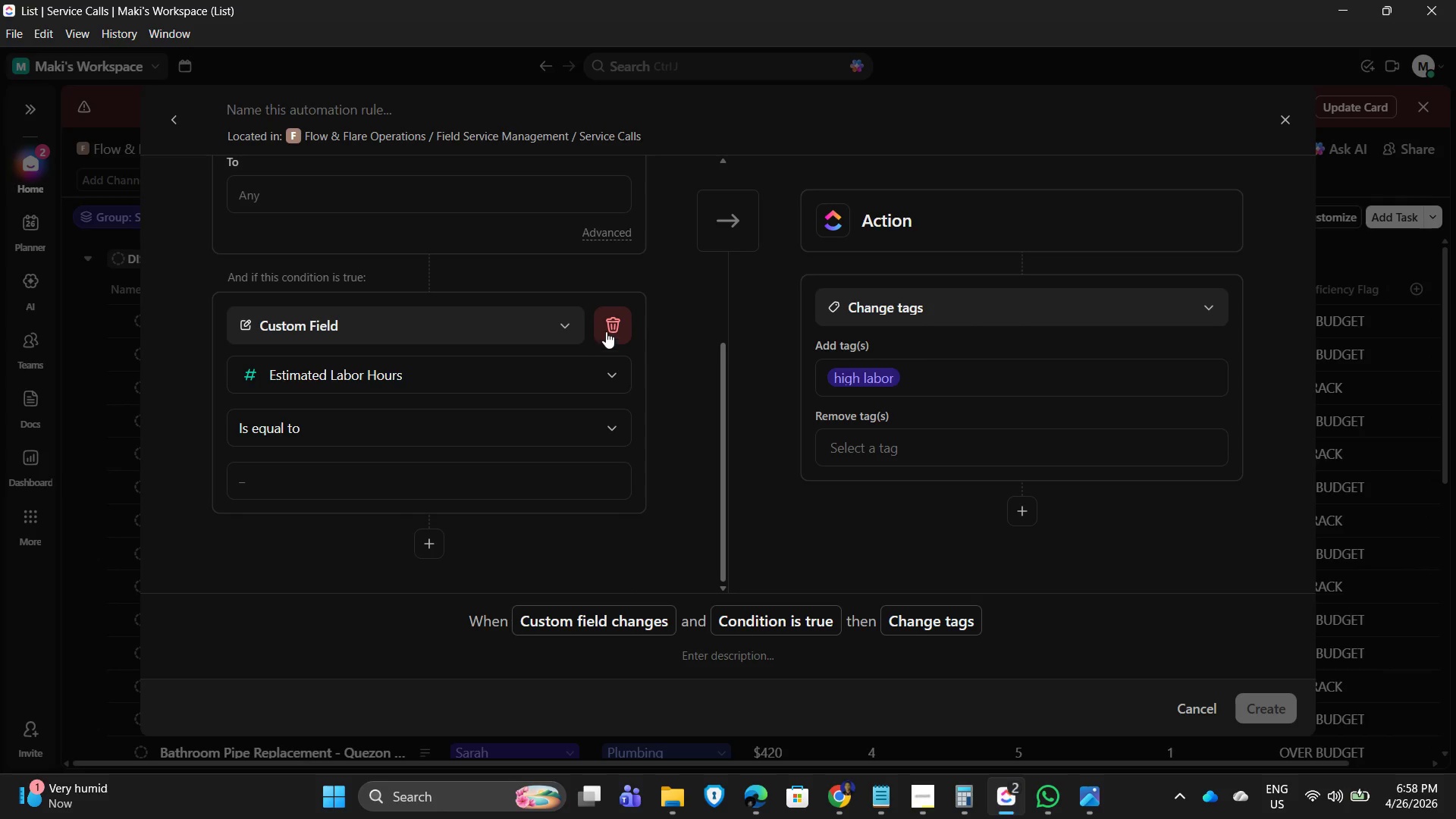 
left_click([609, 331])
 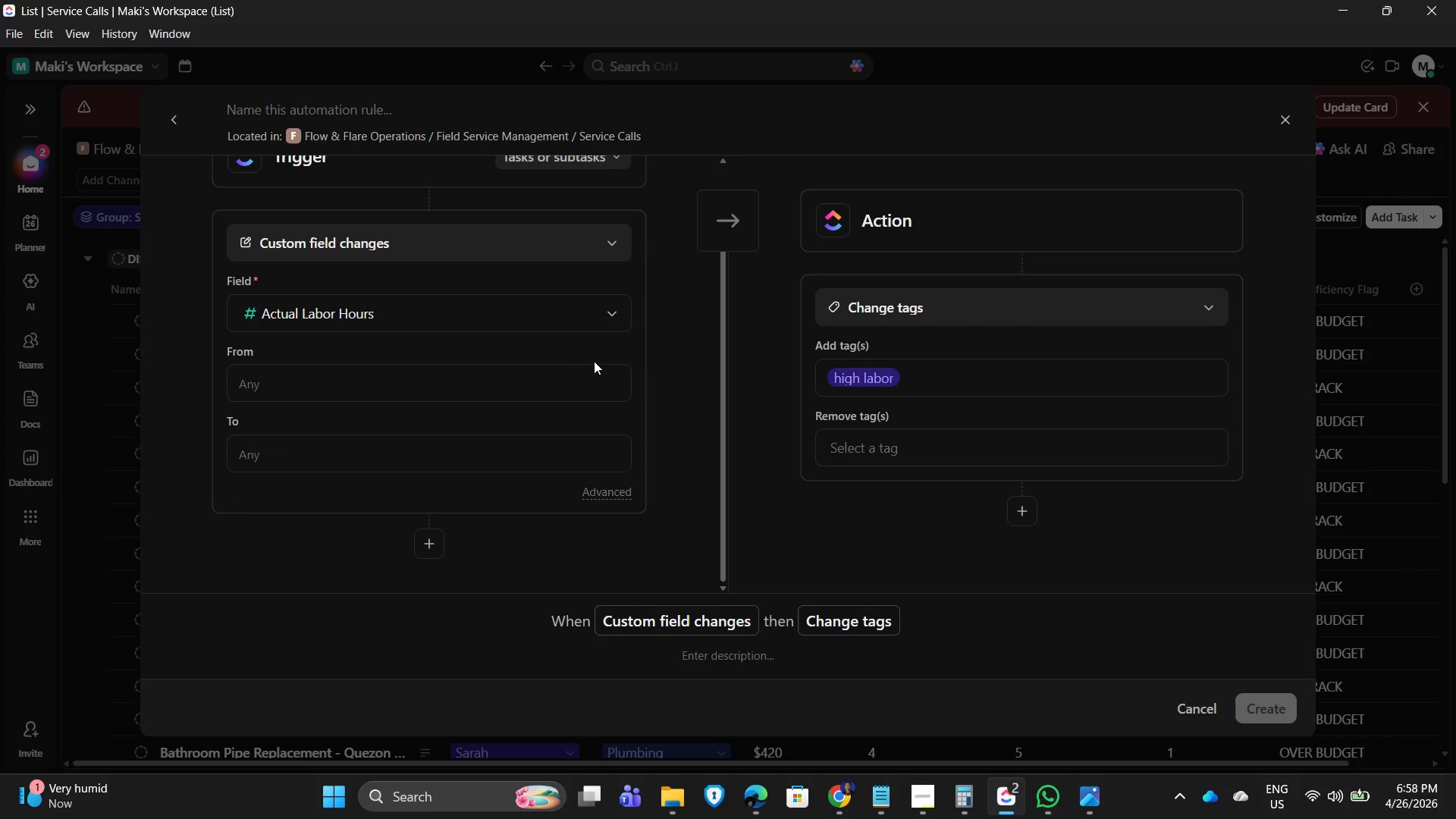 
scroll: coordinate [575, 380], scroll_direction: up, amount: 3.0